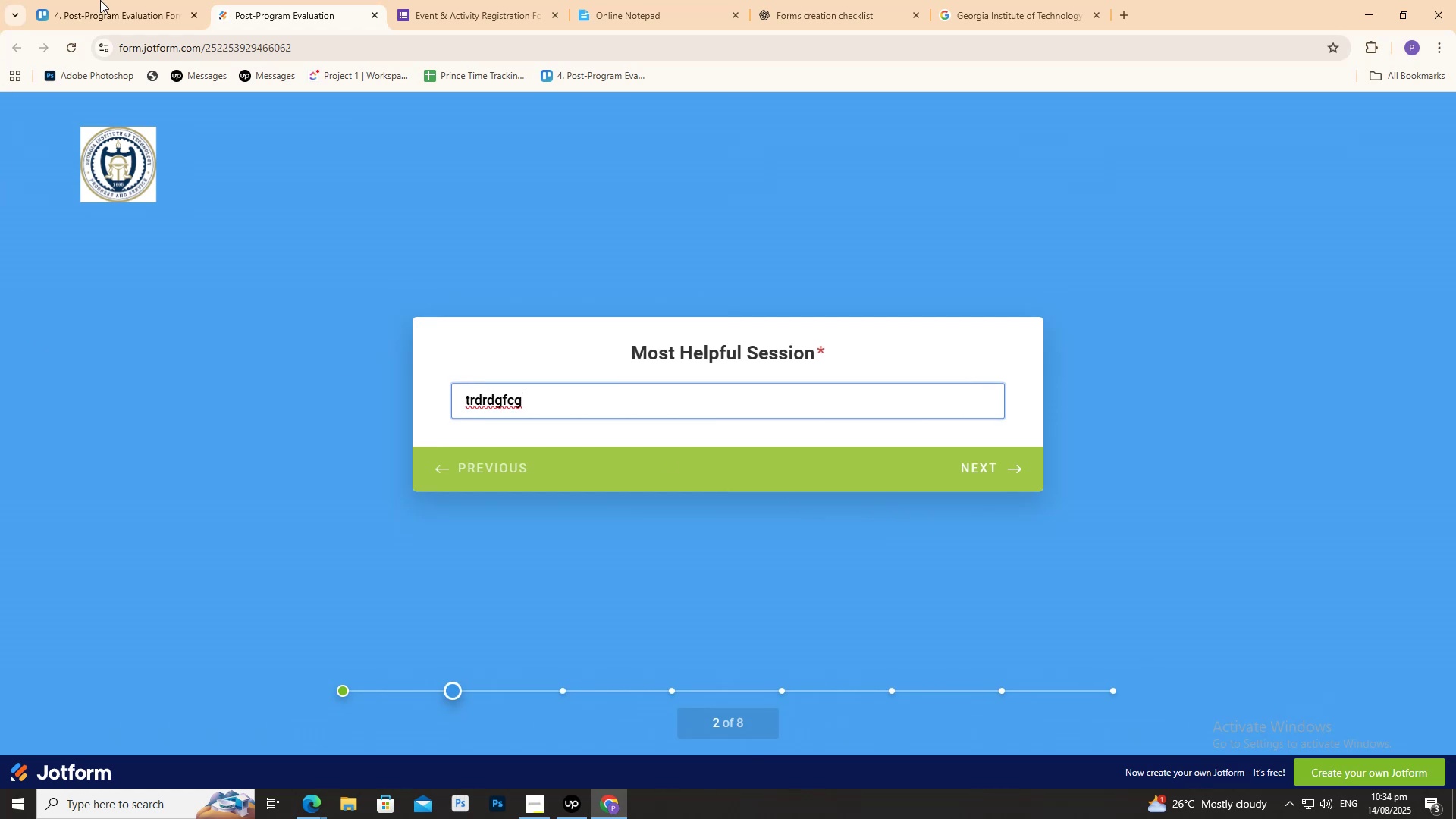 
left_click([129, 0])
 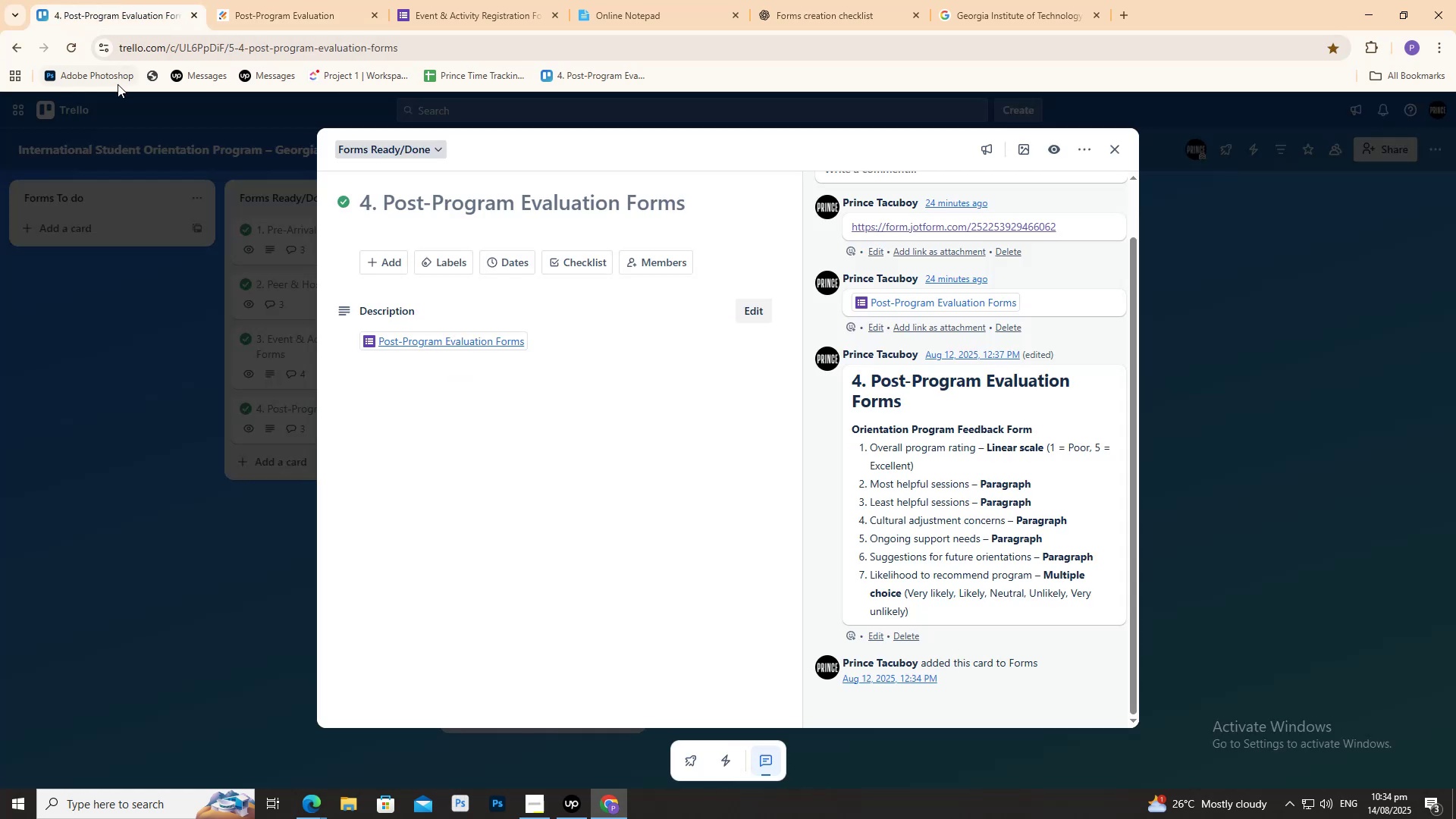 
mouse_move([107, 59])
 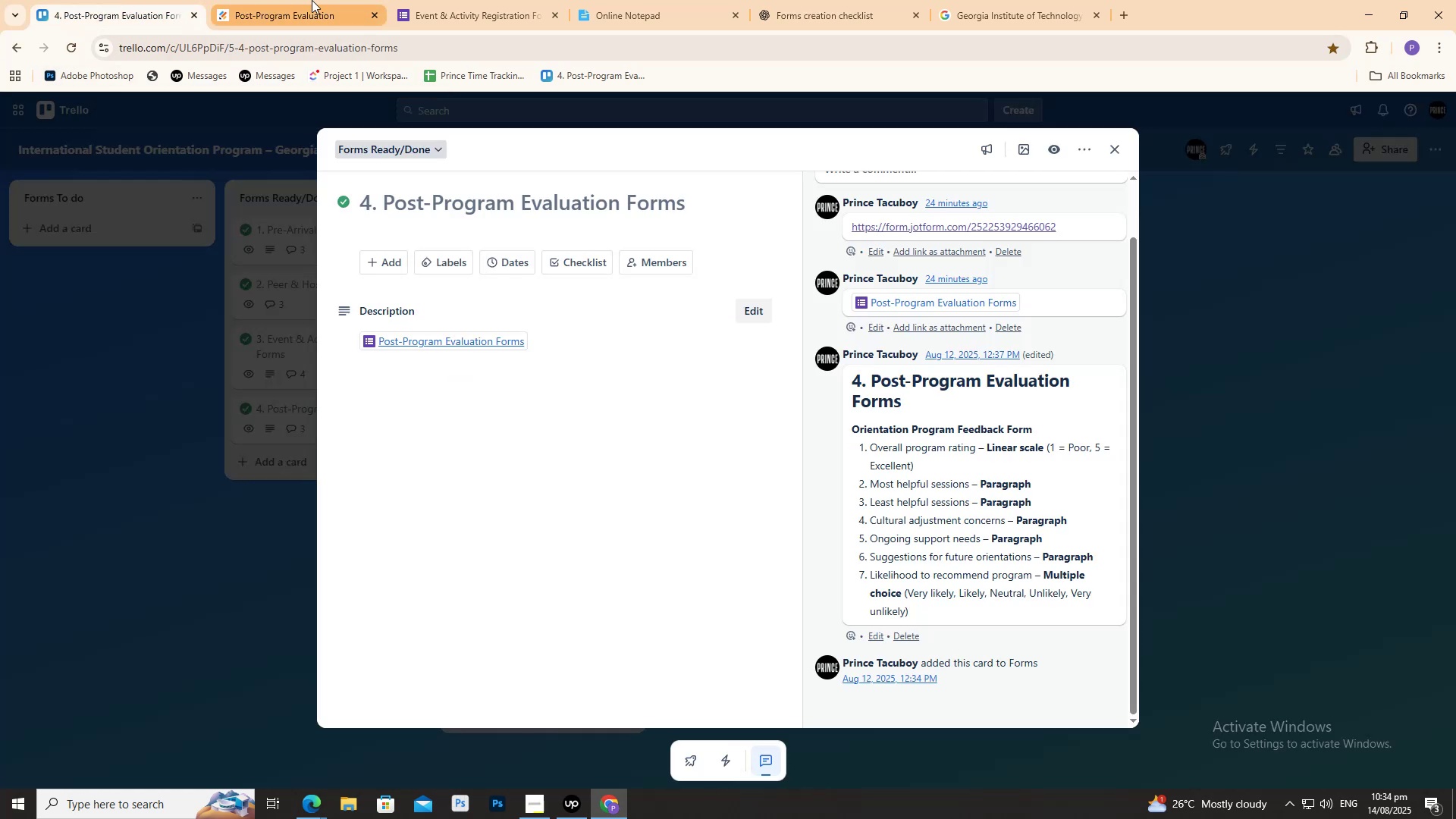 
left_click([312, 0])
 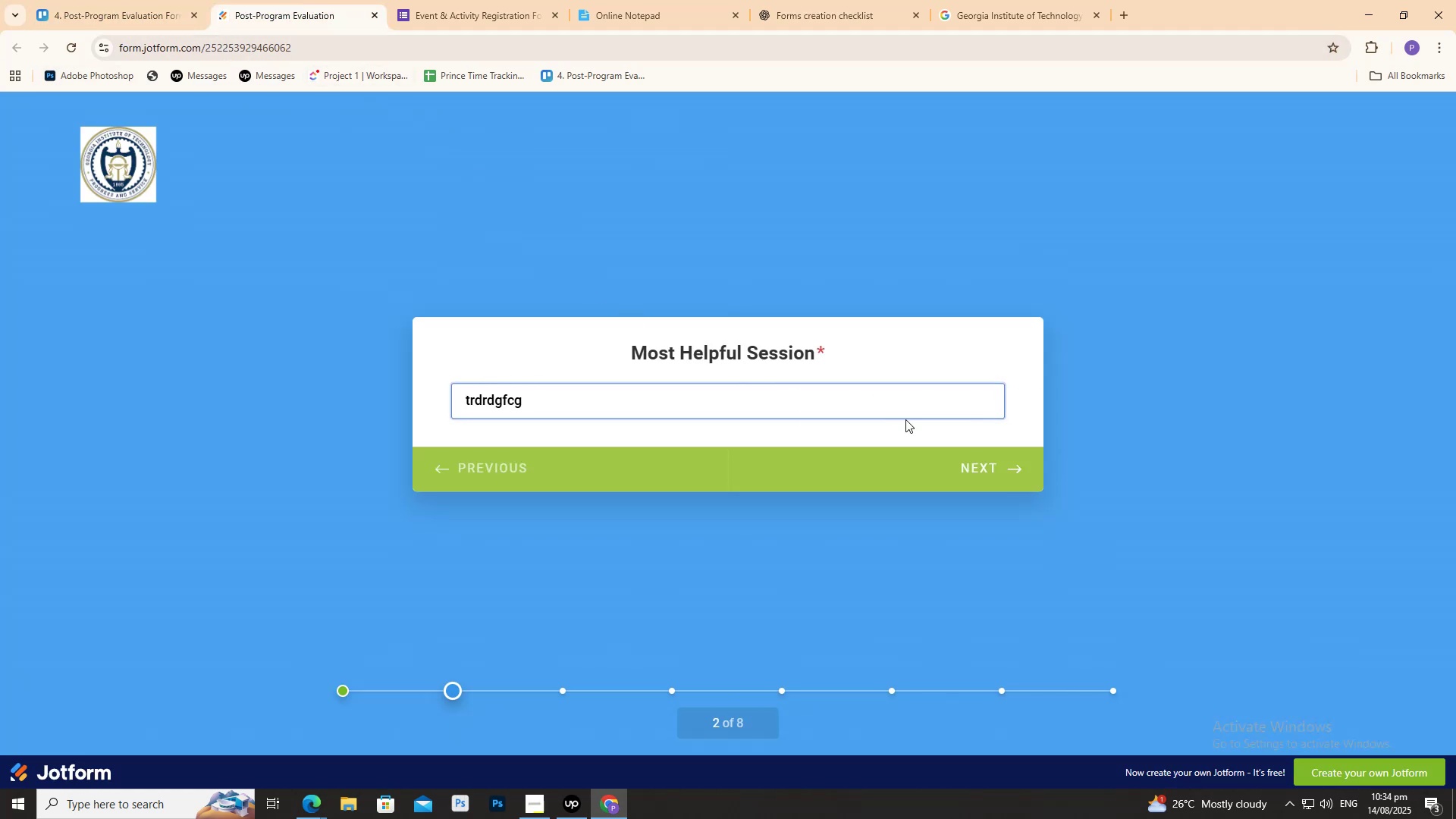 
left_click([971, 464])
 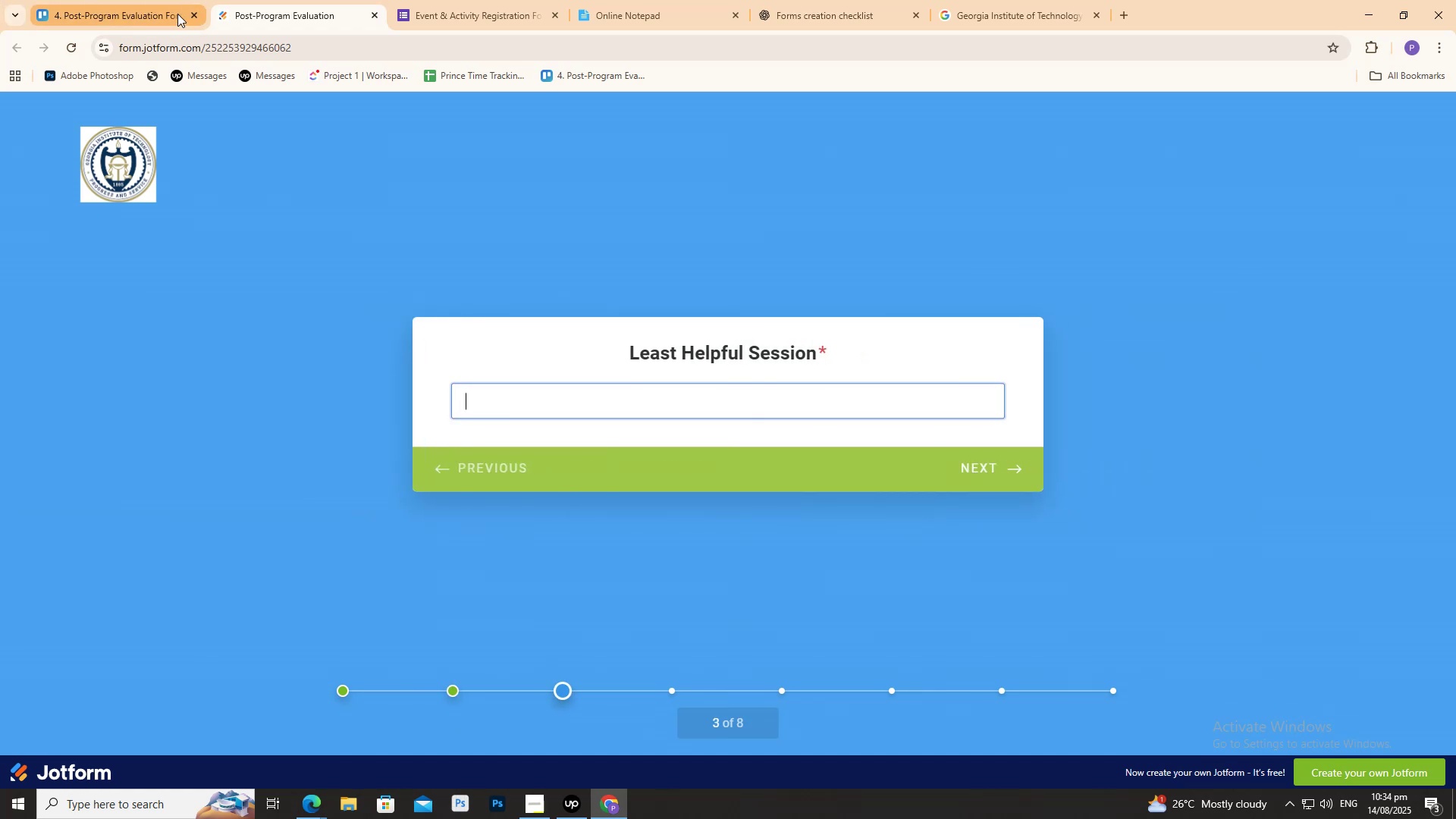 
left_click([141, 4])
 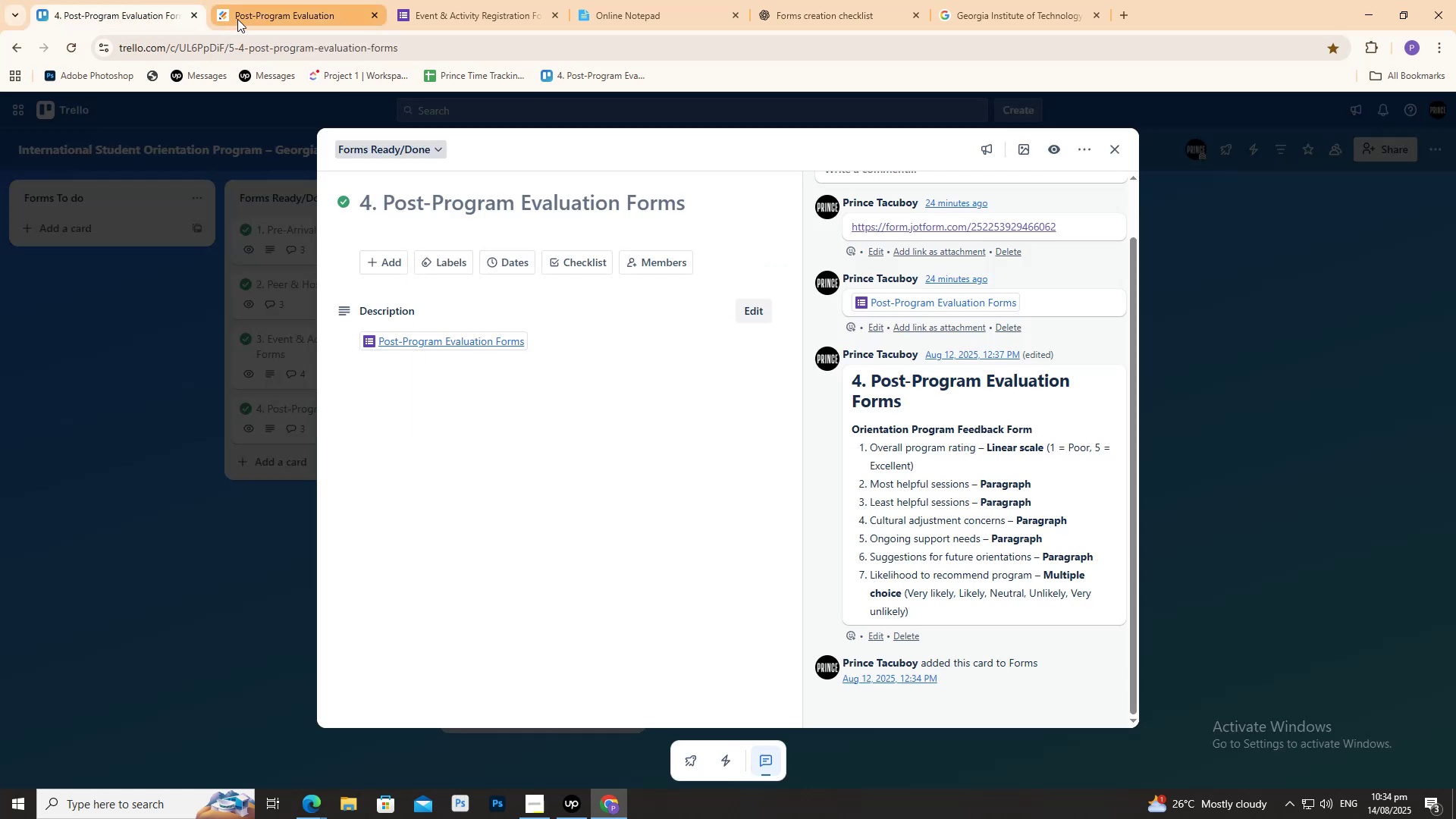 
left_click([273, 5])
 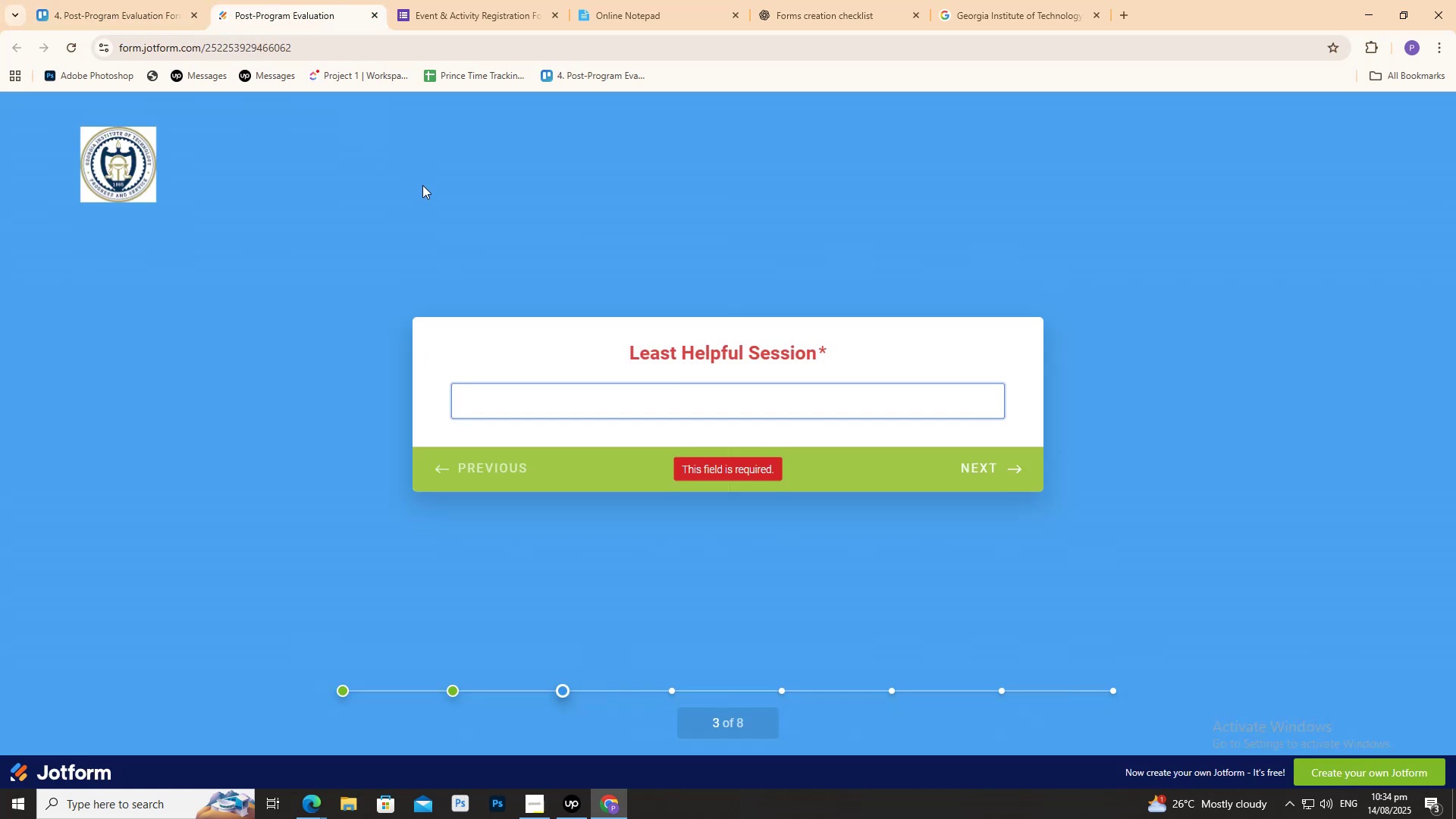 
type(sdgvhghbuydf)
 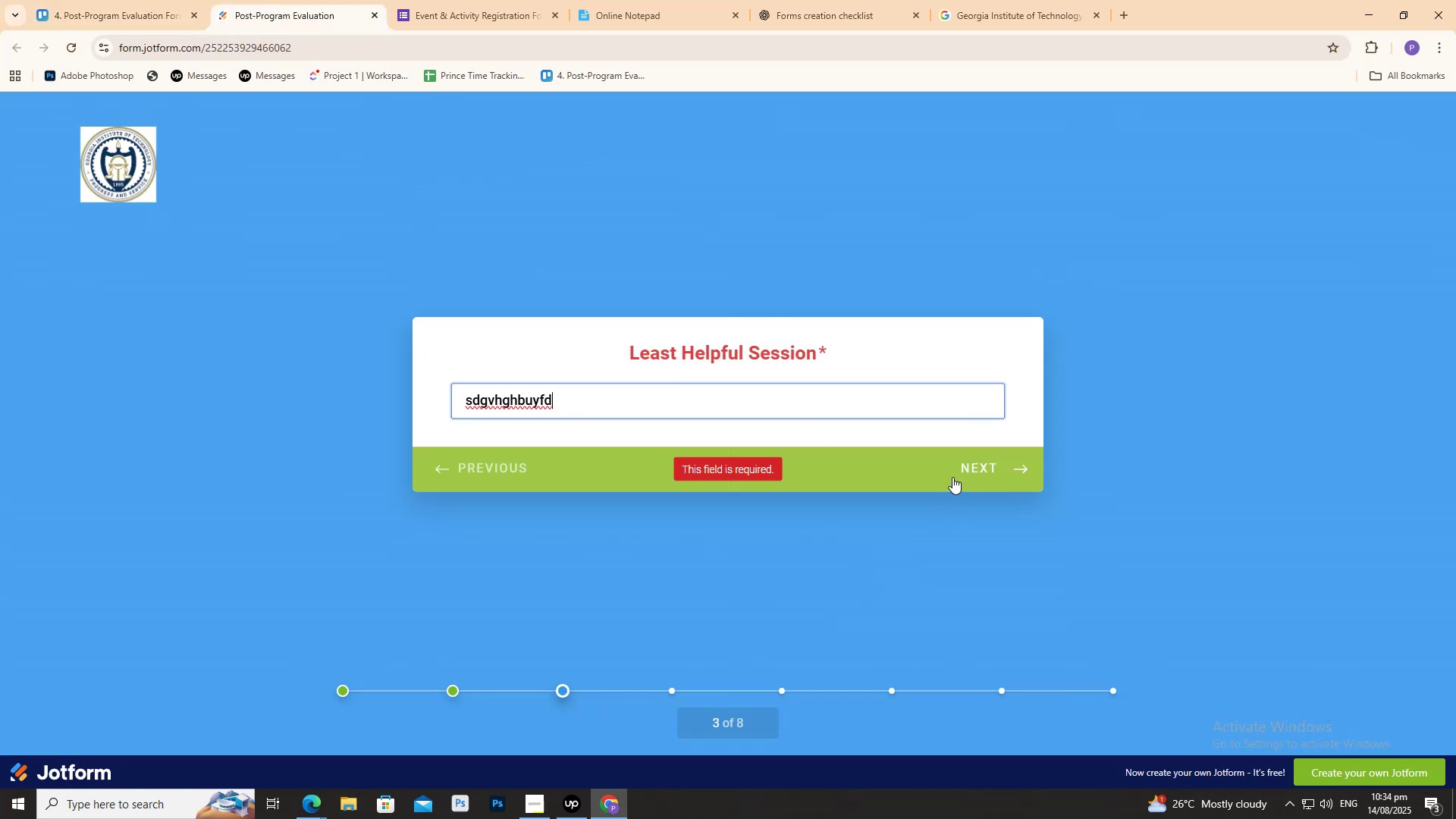 
left_click([969, 466])
 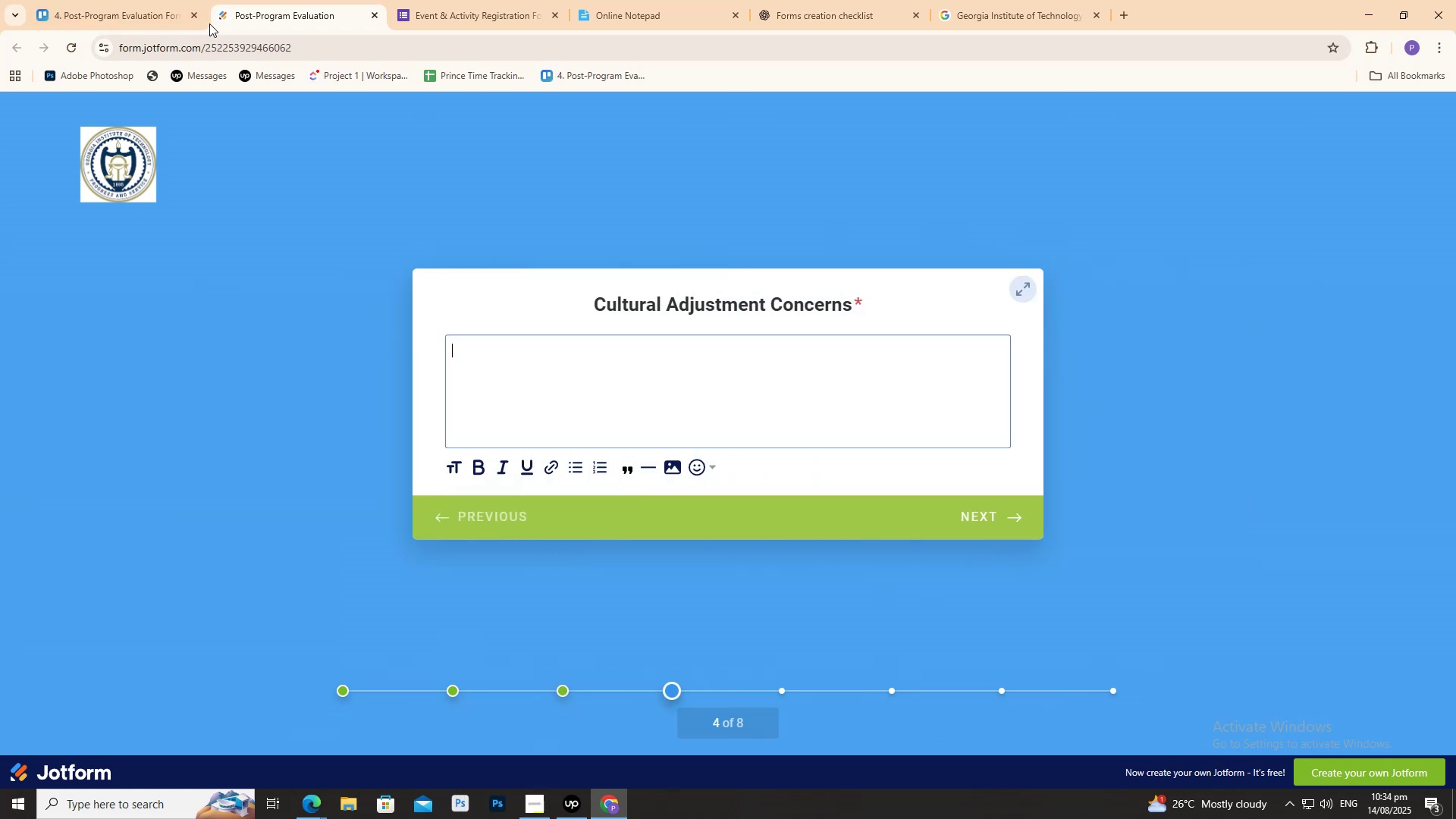 
left_click([136, 11])
 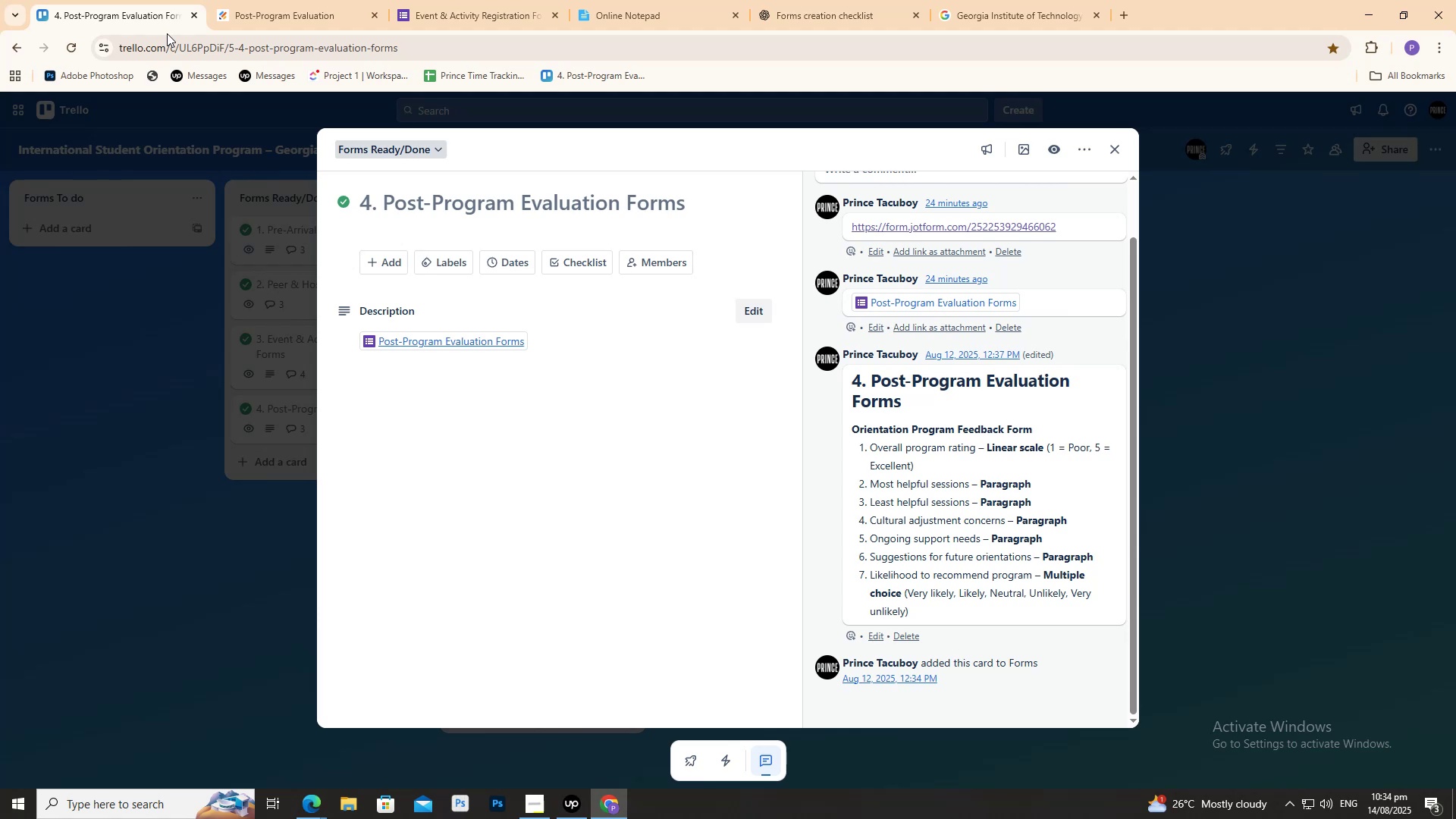 
wait(12.16)
 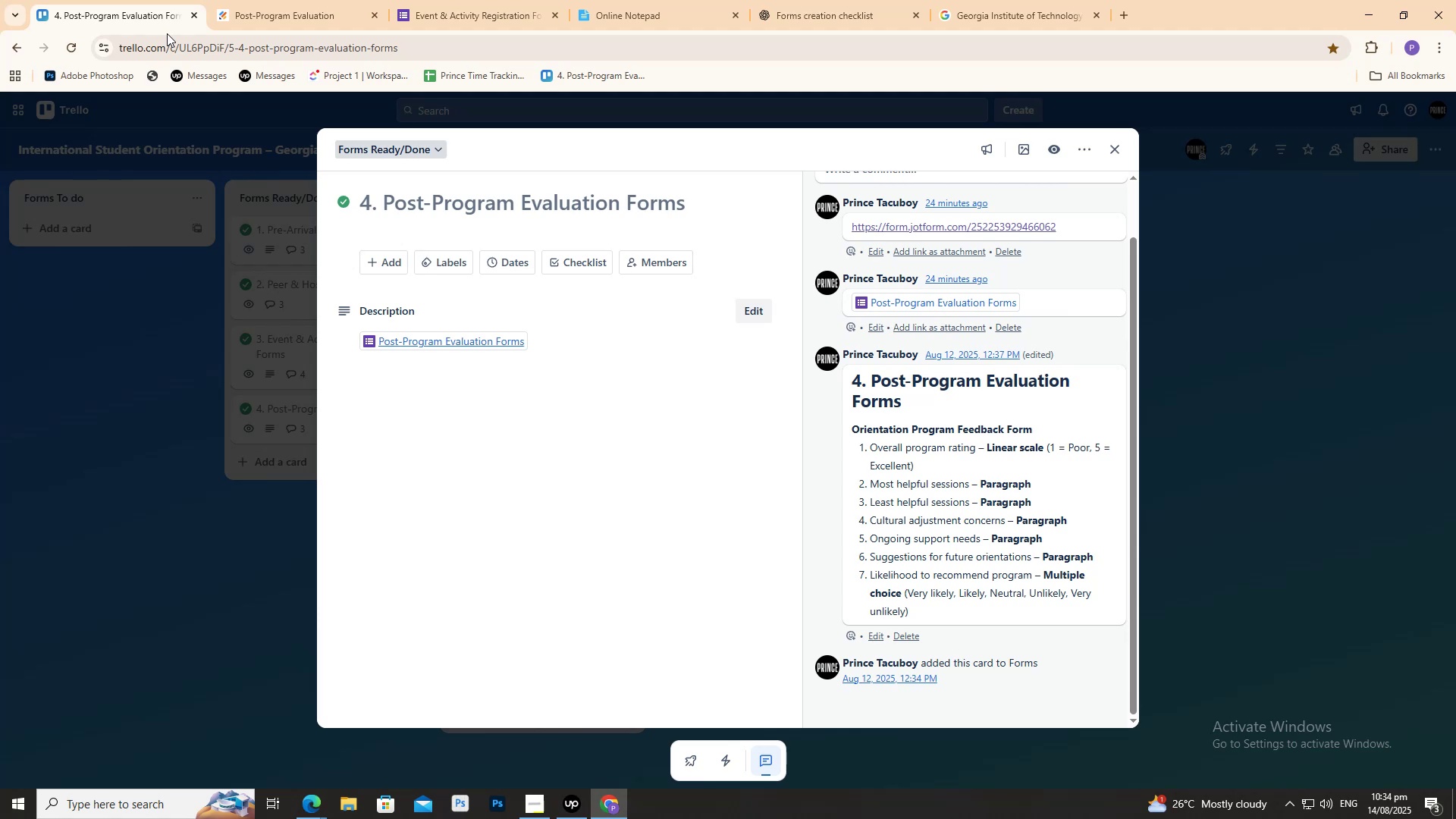 
left_click([287, 0])
 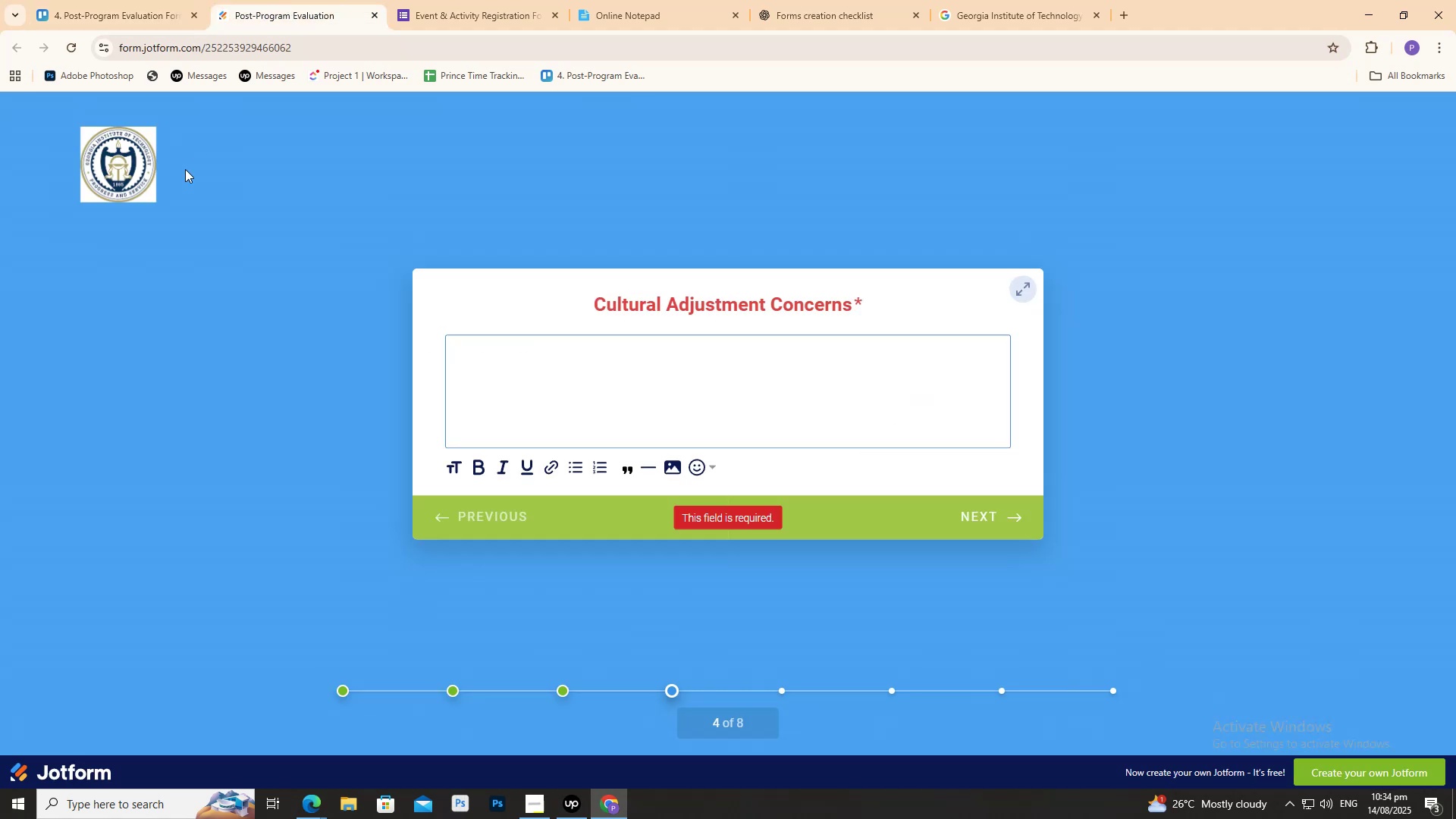 
type(mggdfvhbhfteruty)
 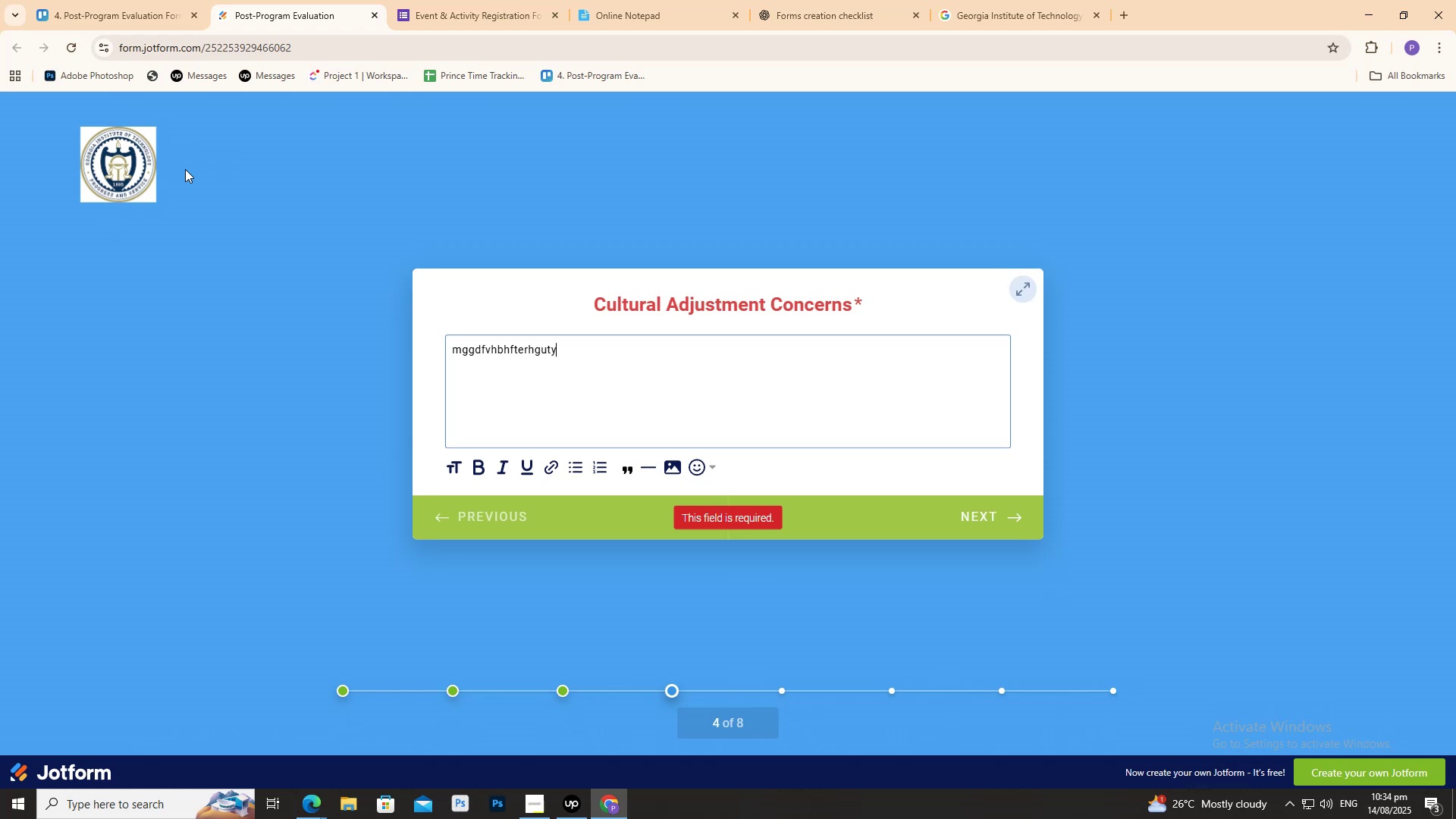 
left_click([499, 460])
 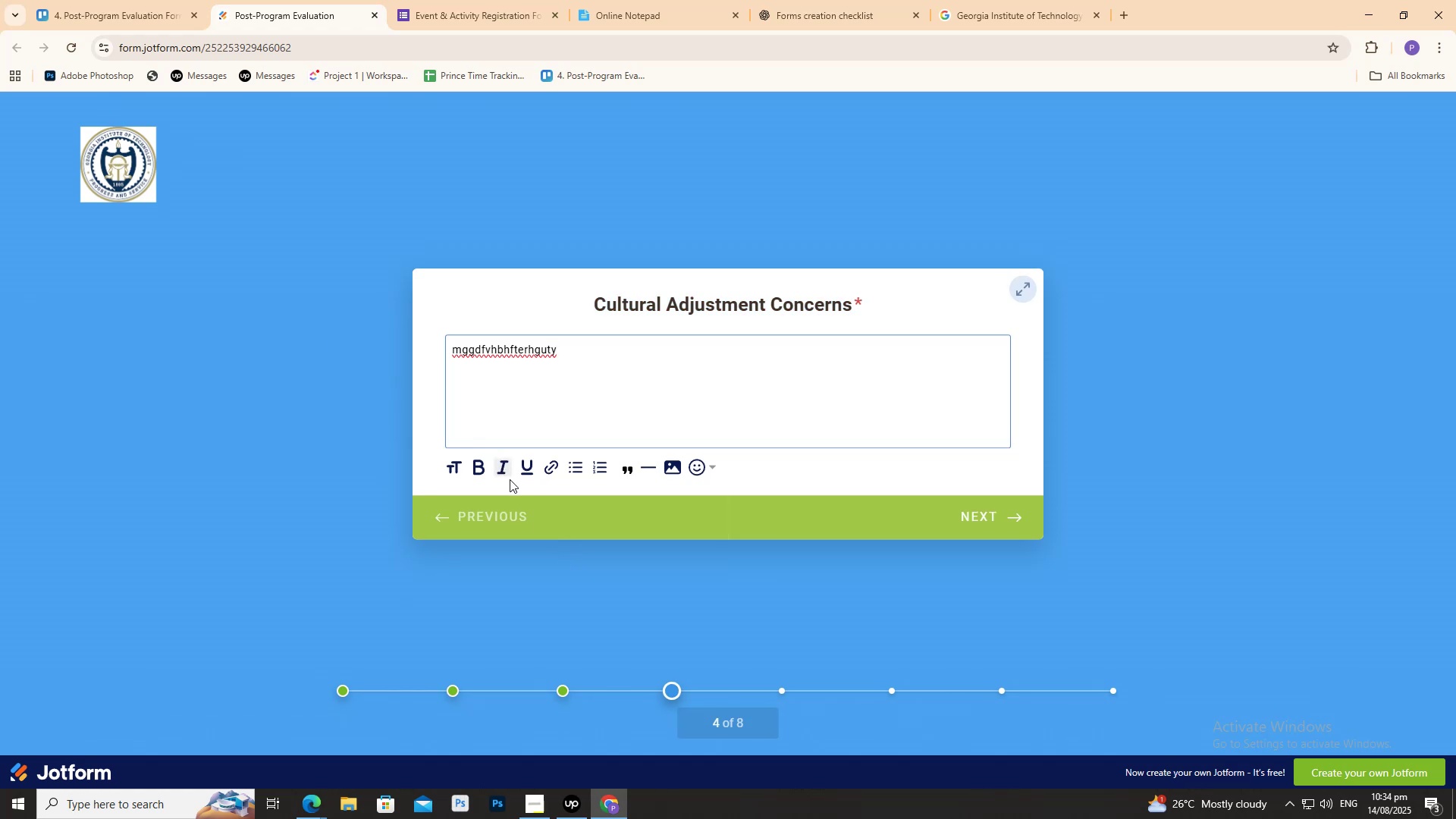 
hold_key(key=J, duration=0.34)
 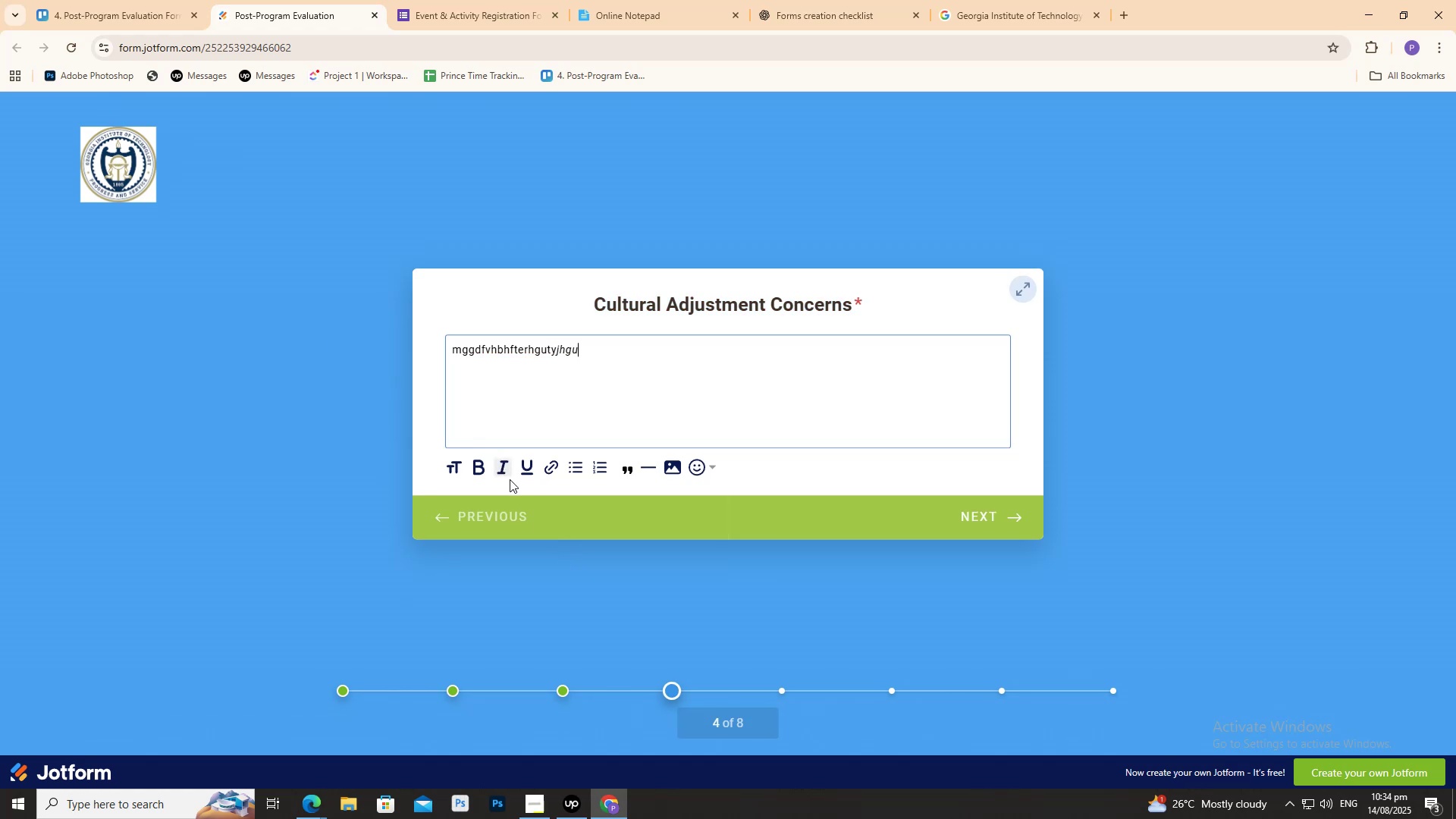 
type(hgu)
 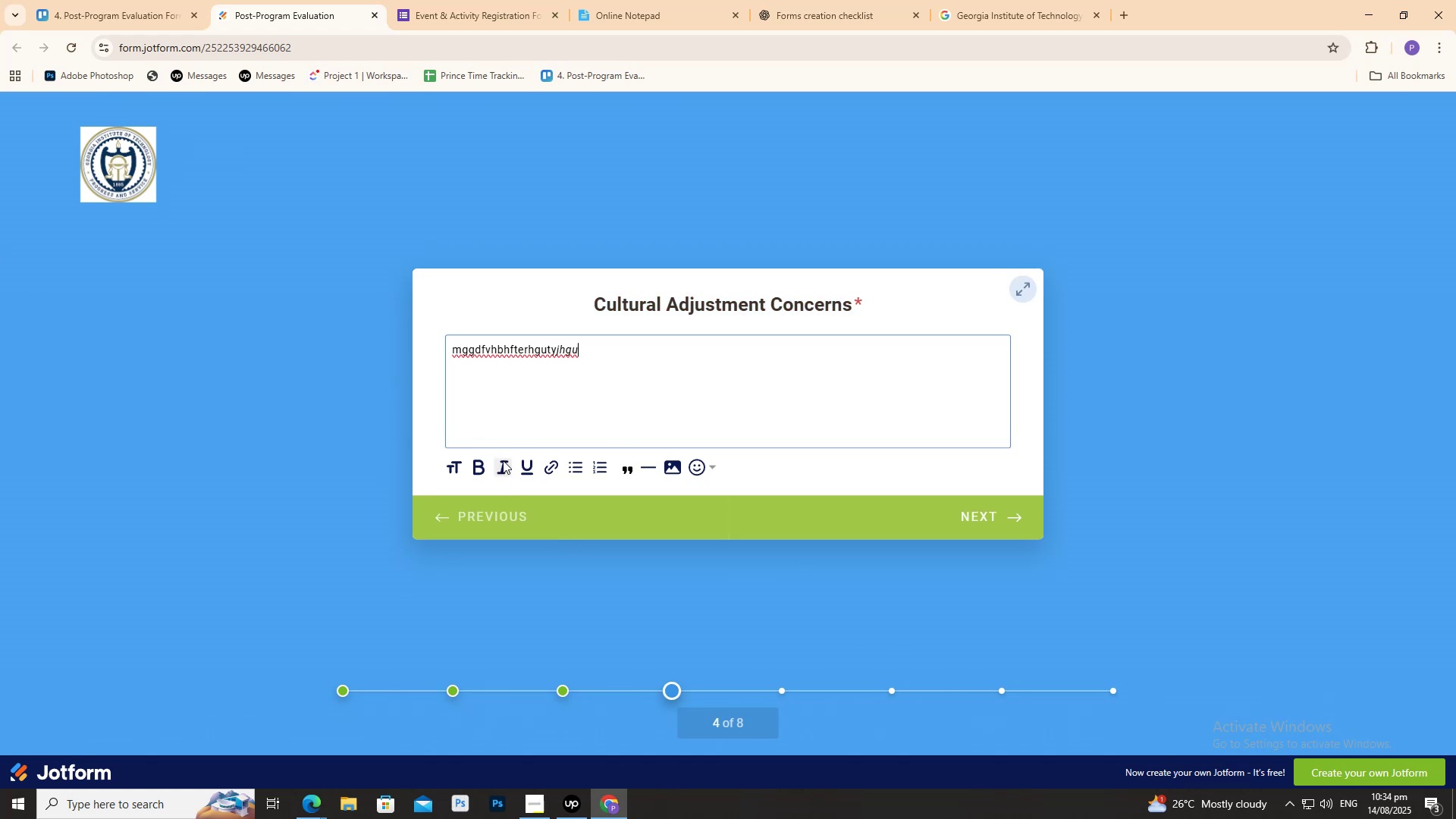 
left_click([478, 466])
 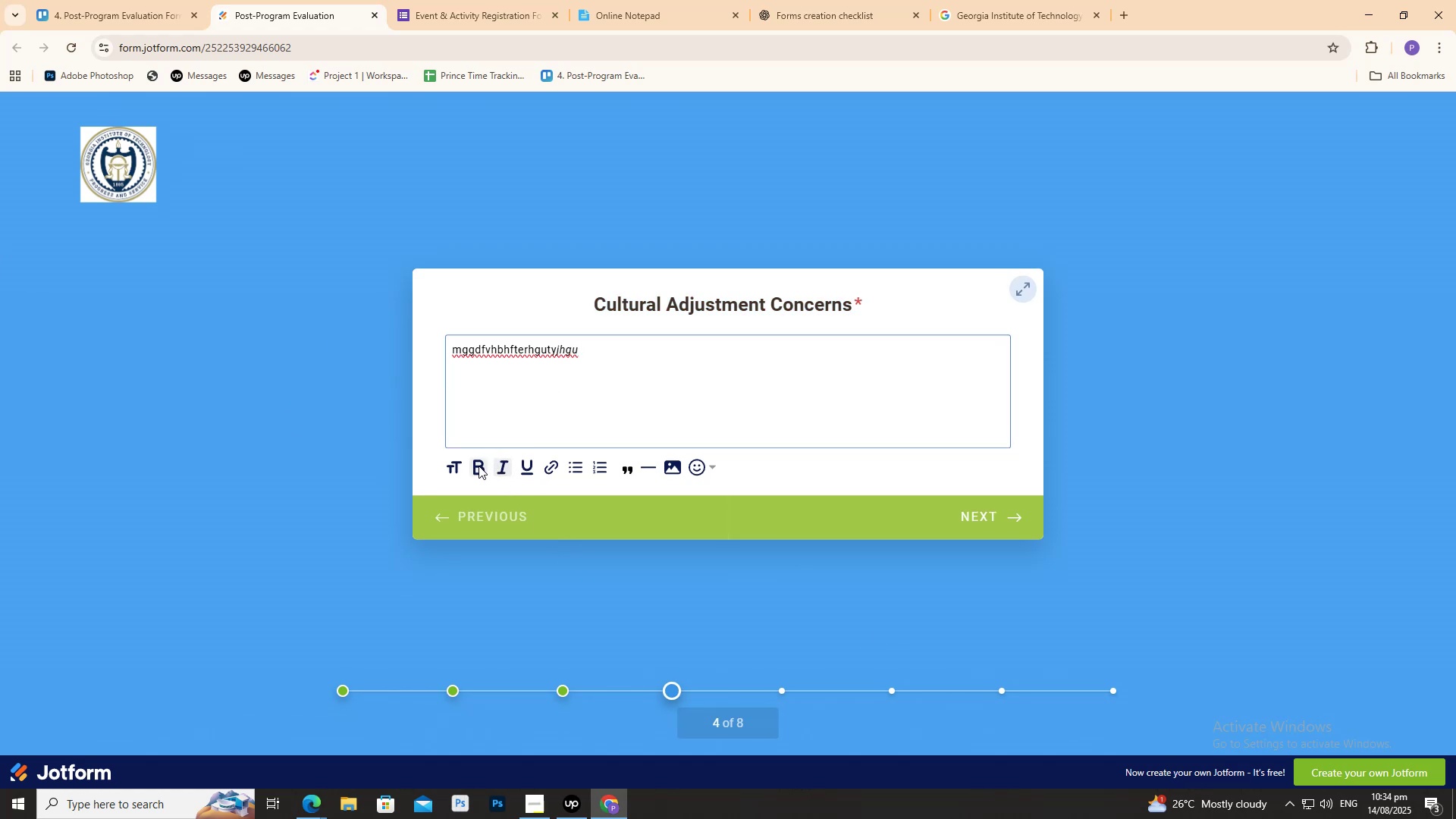 
type(trfyuguhjiurtyug)
 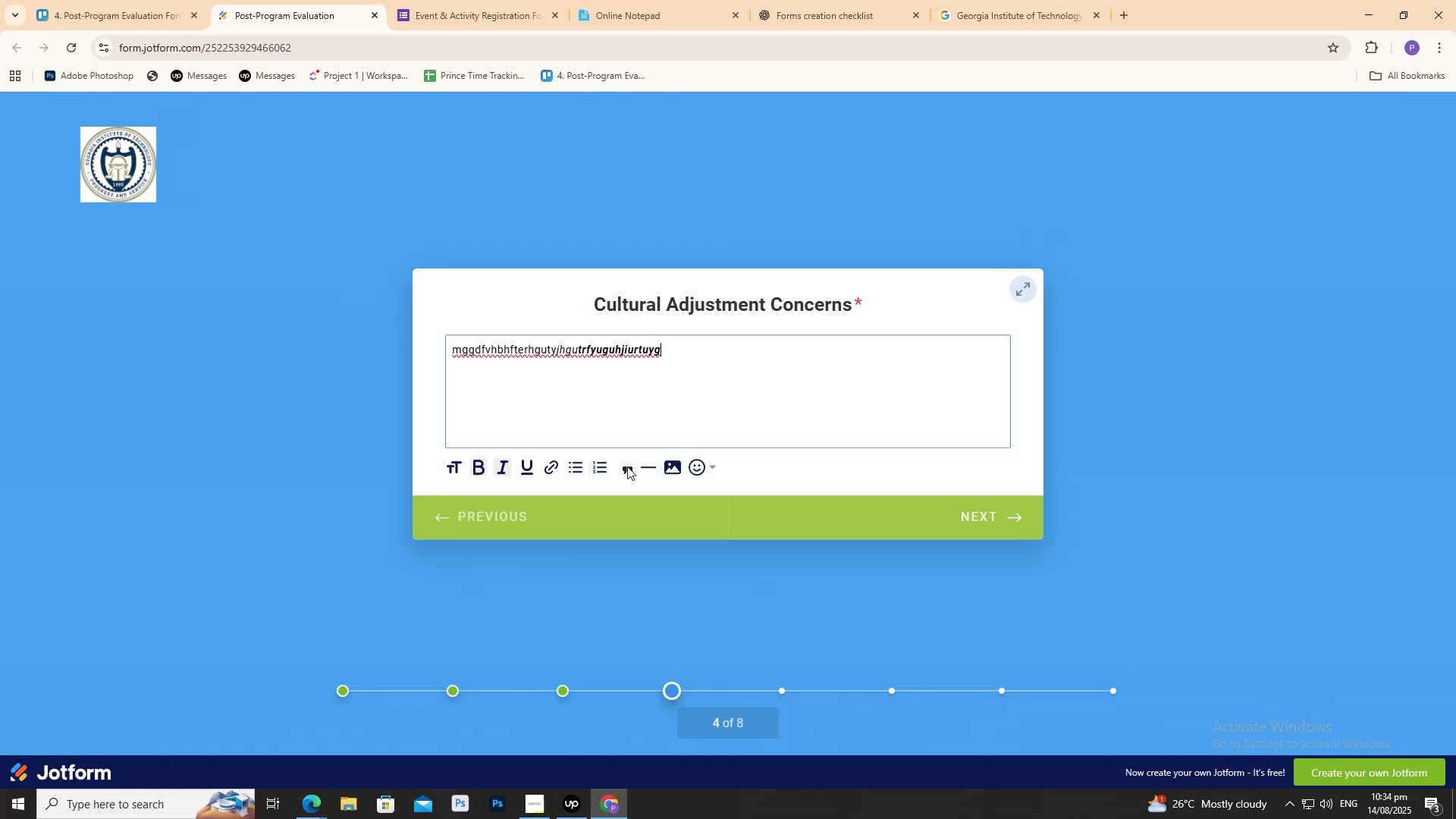 
left_click([627, 466])
 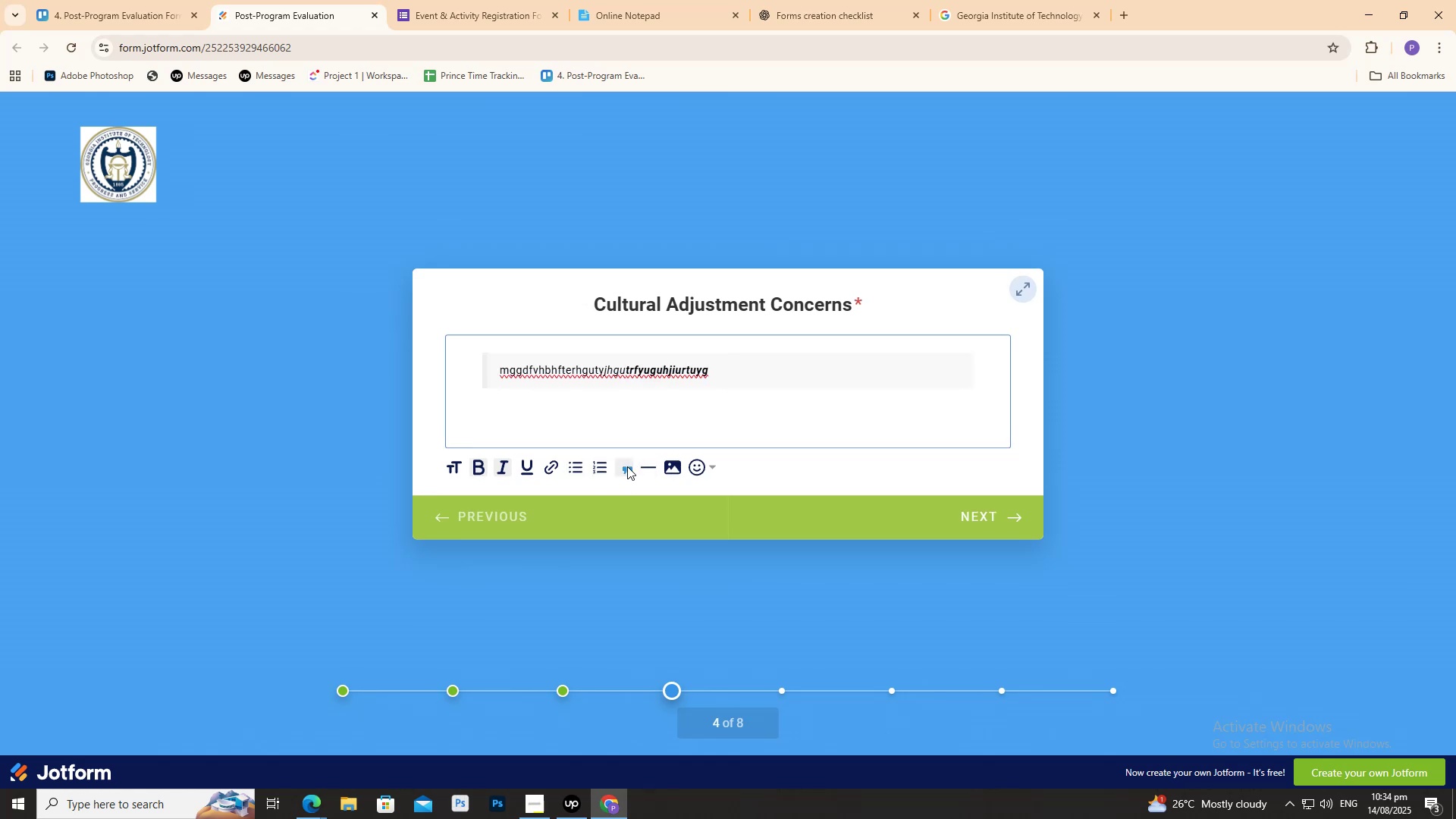 
left_click([627, 466])
 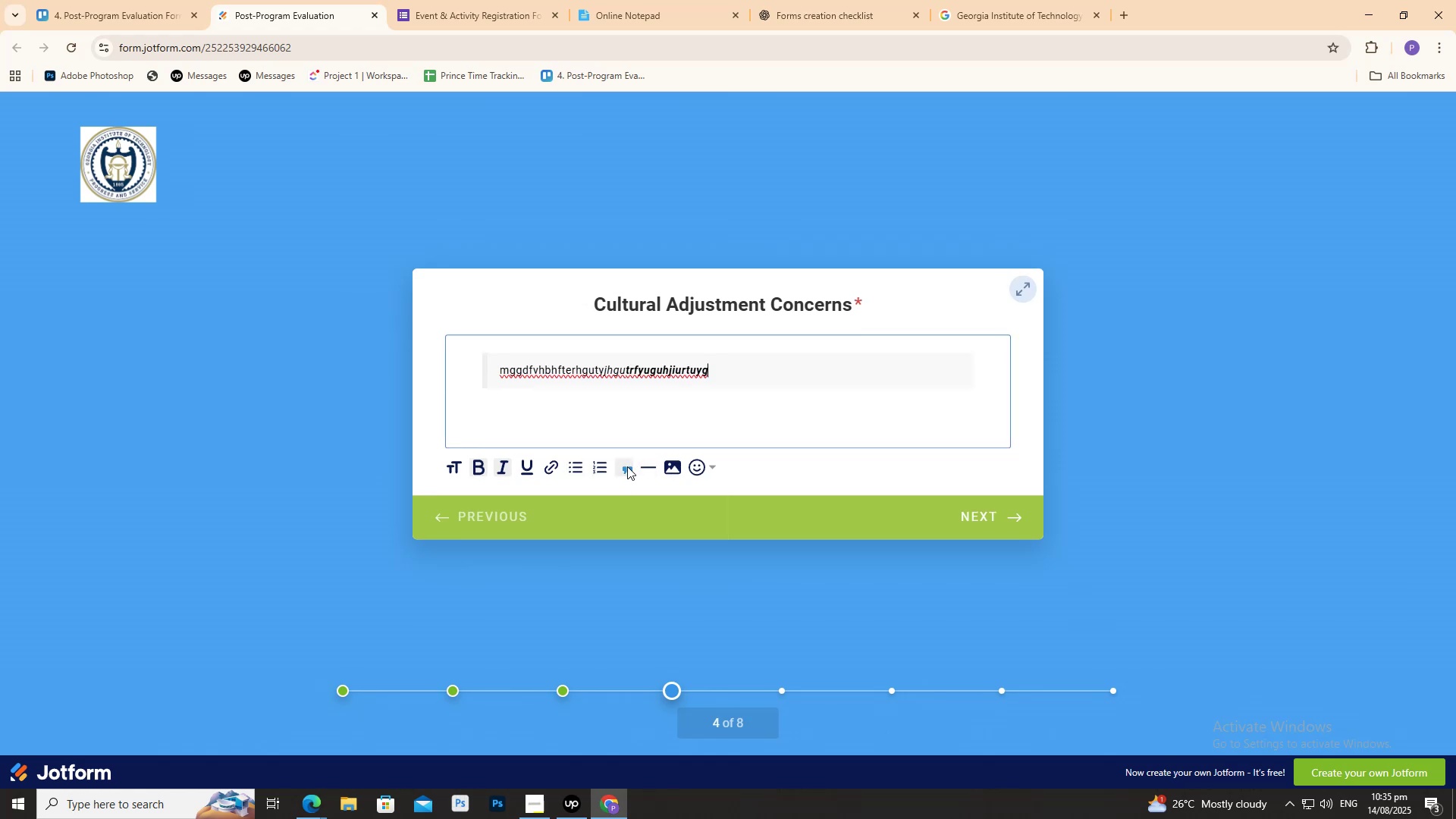 
double_click([627, 466])
 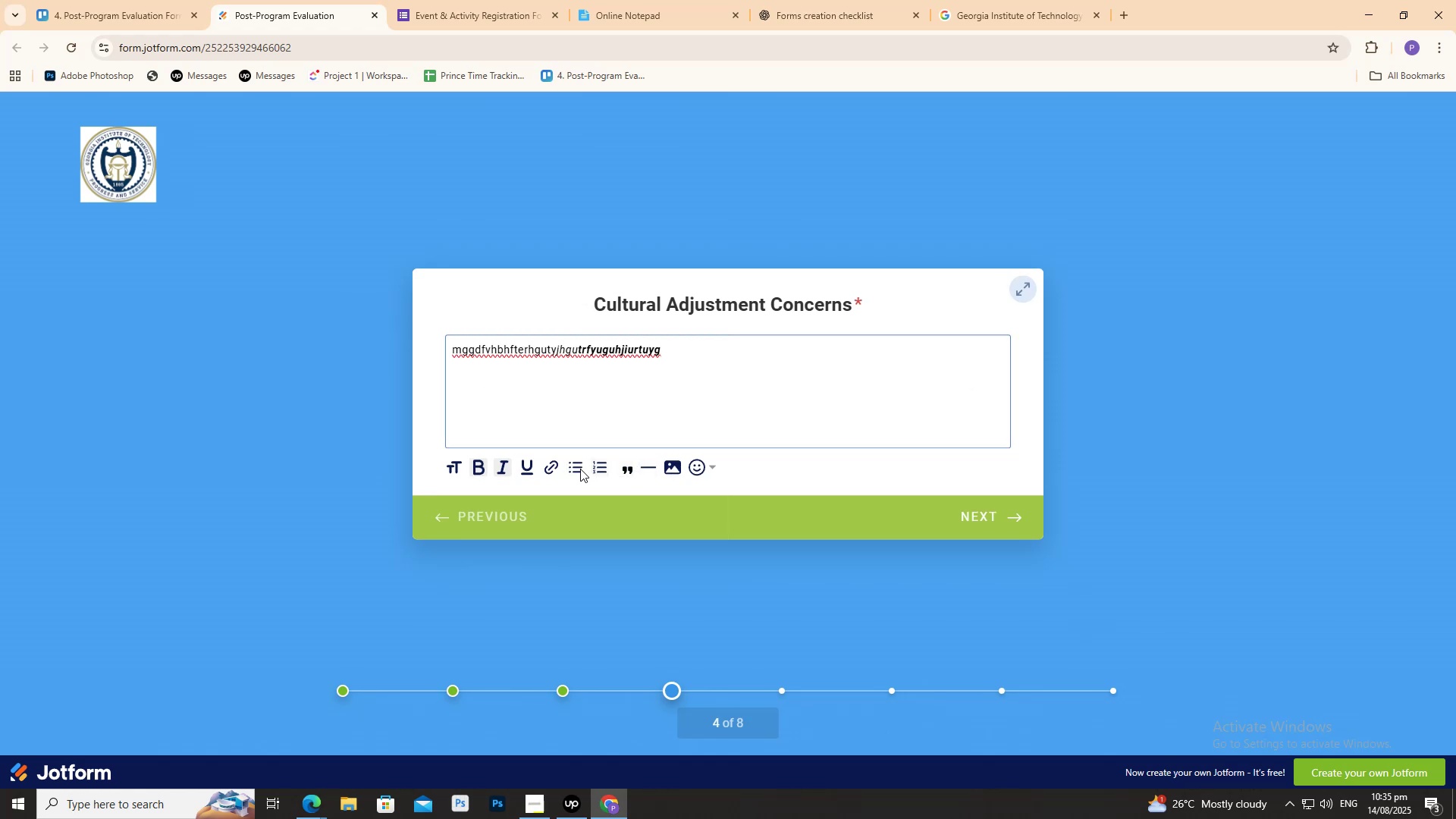 
left_click([579, 469])
 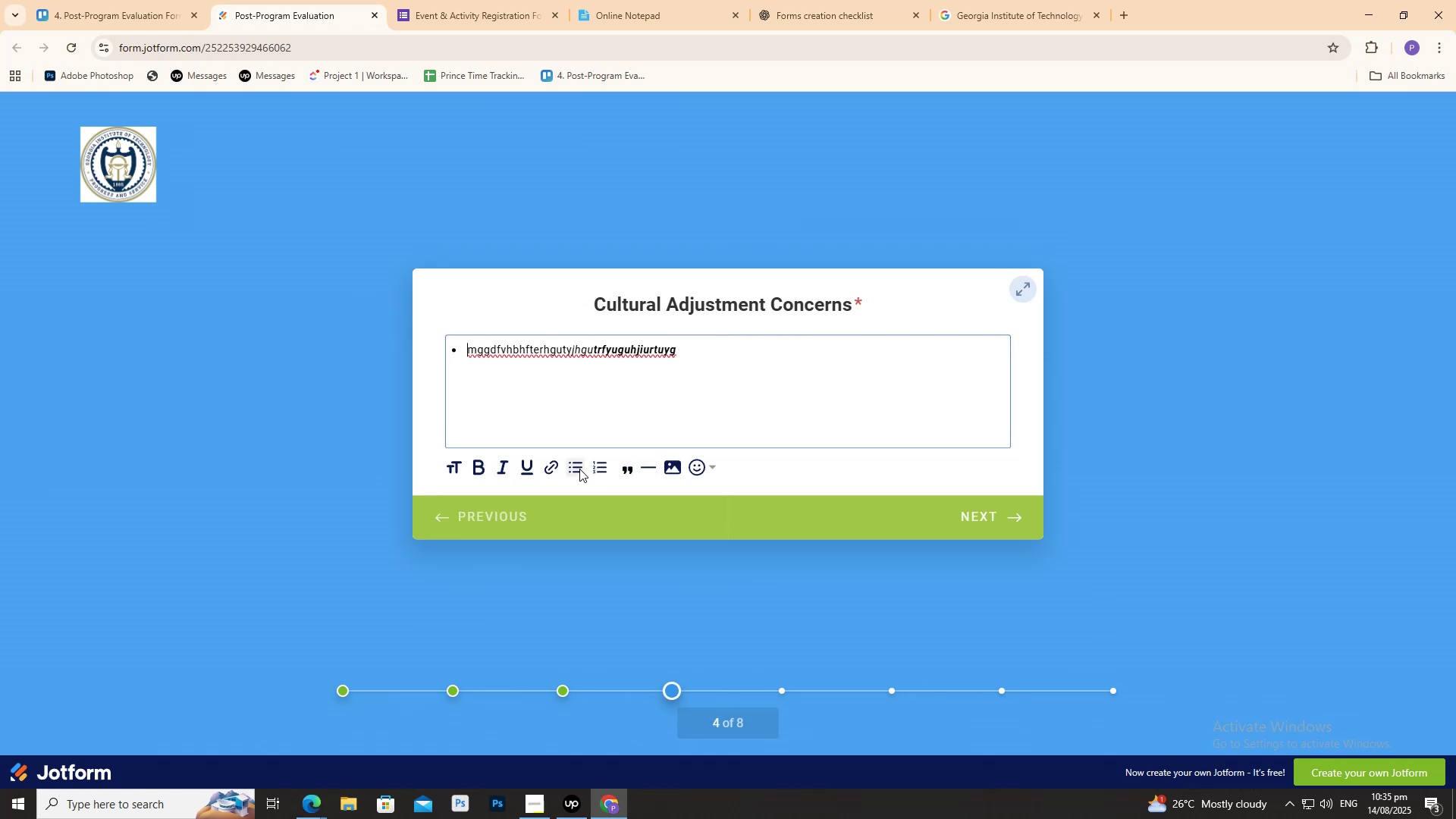 
left_click([579, 469])
 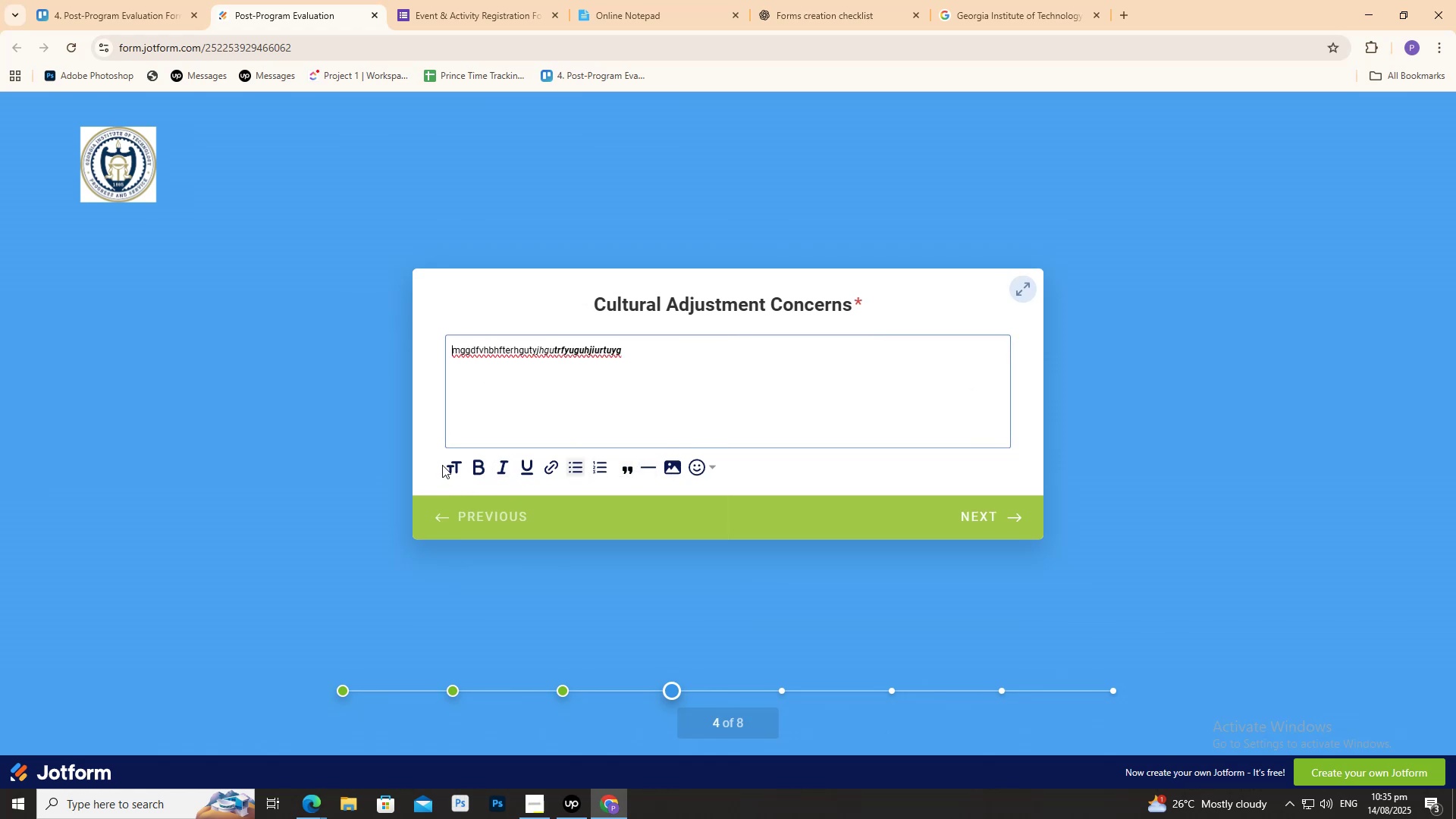 
left_click([455, 462])
 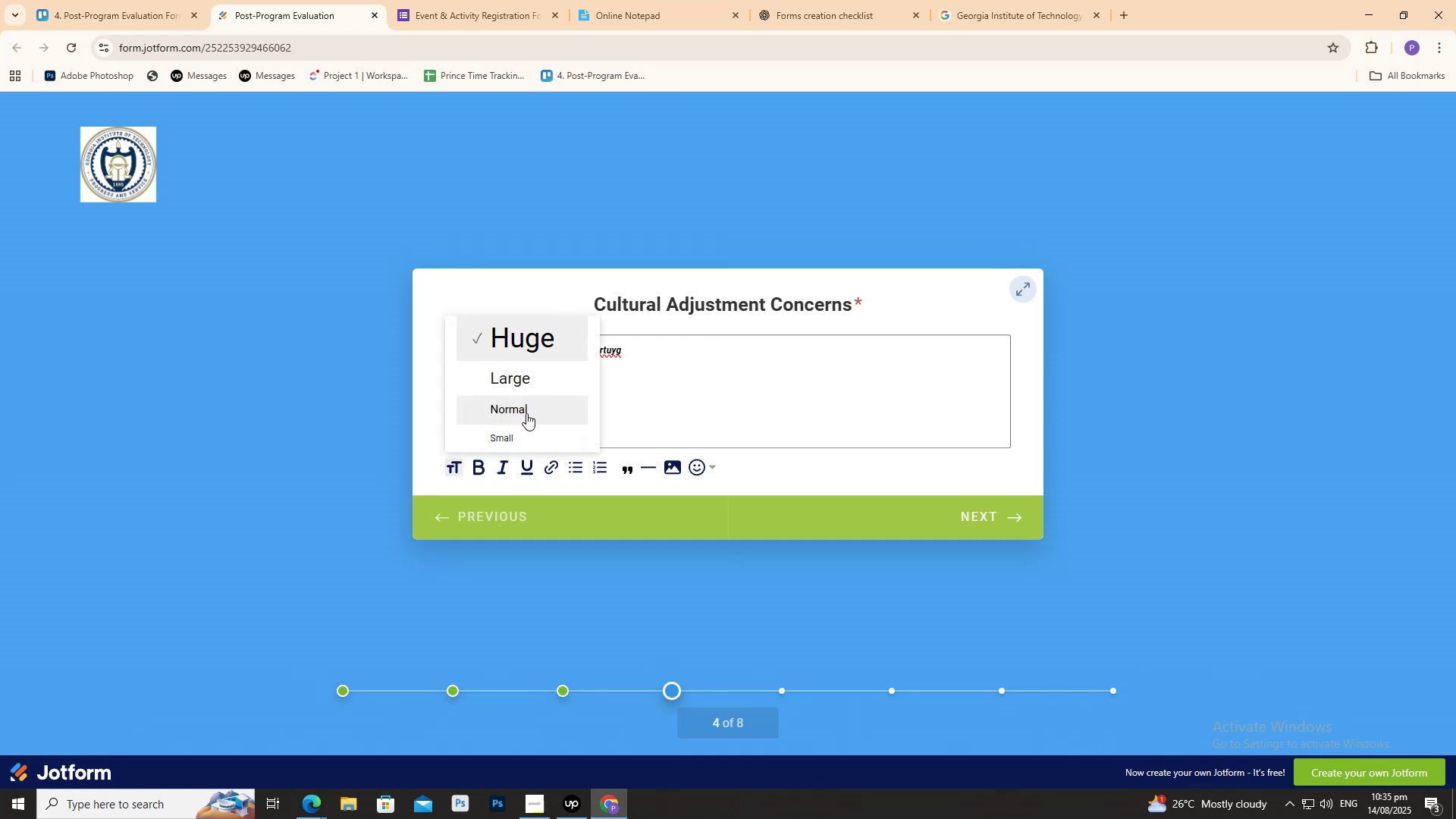 
left_click([515, 437])
 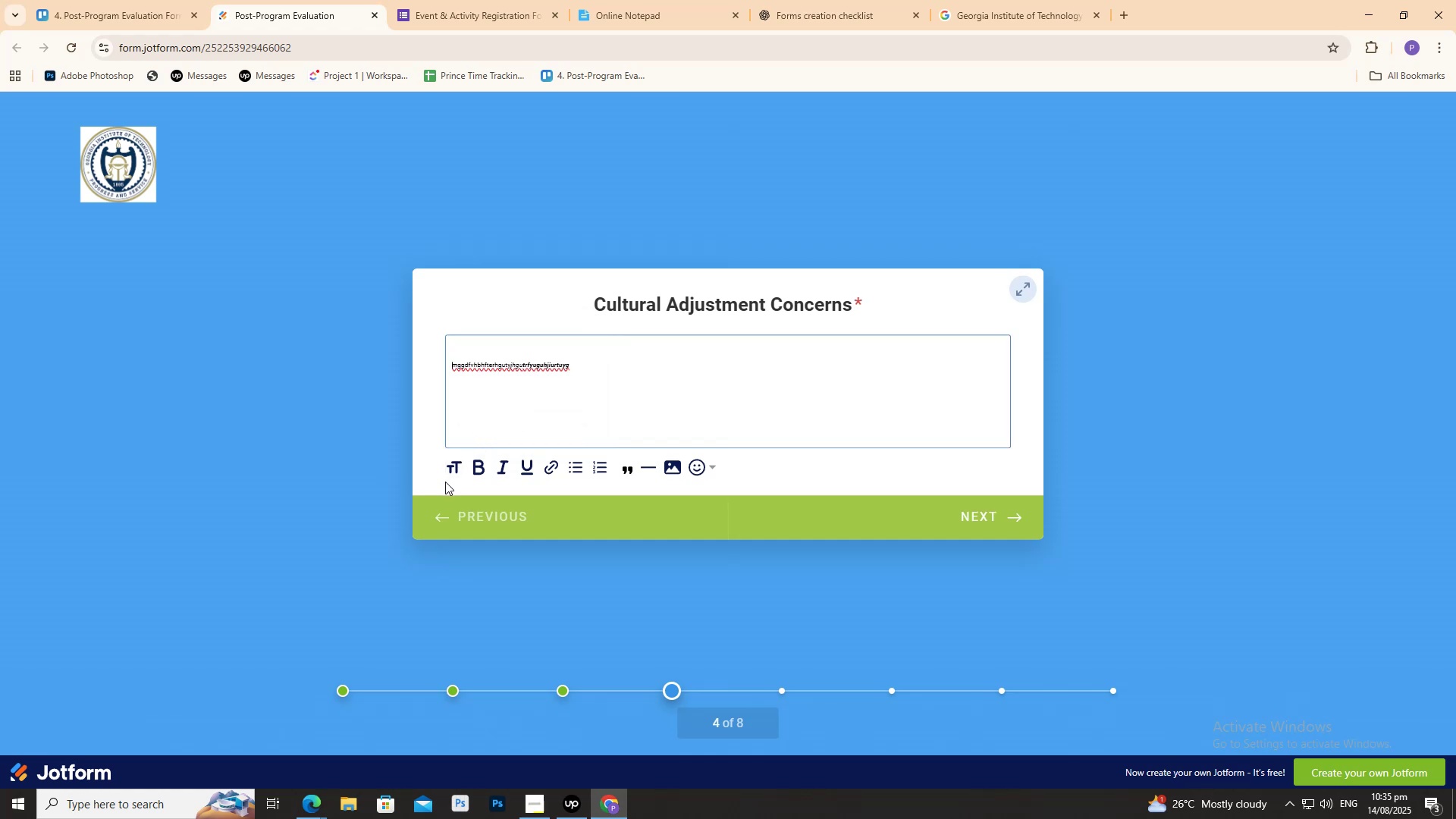 
left_click([453, 471])
 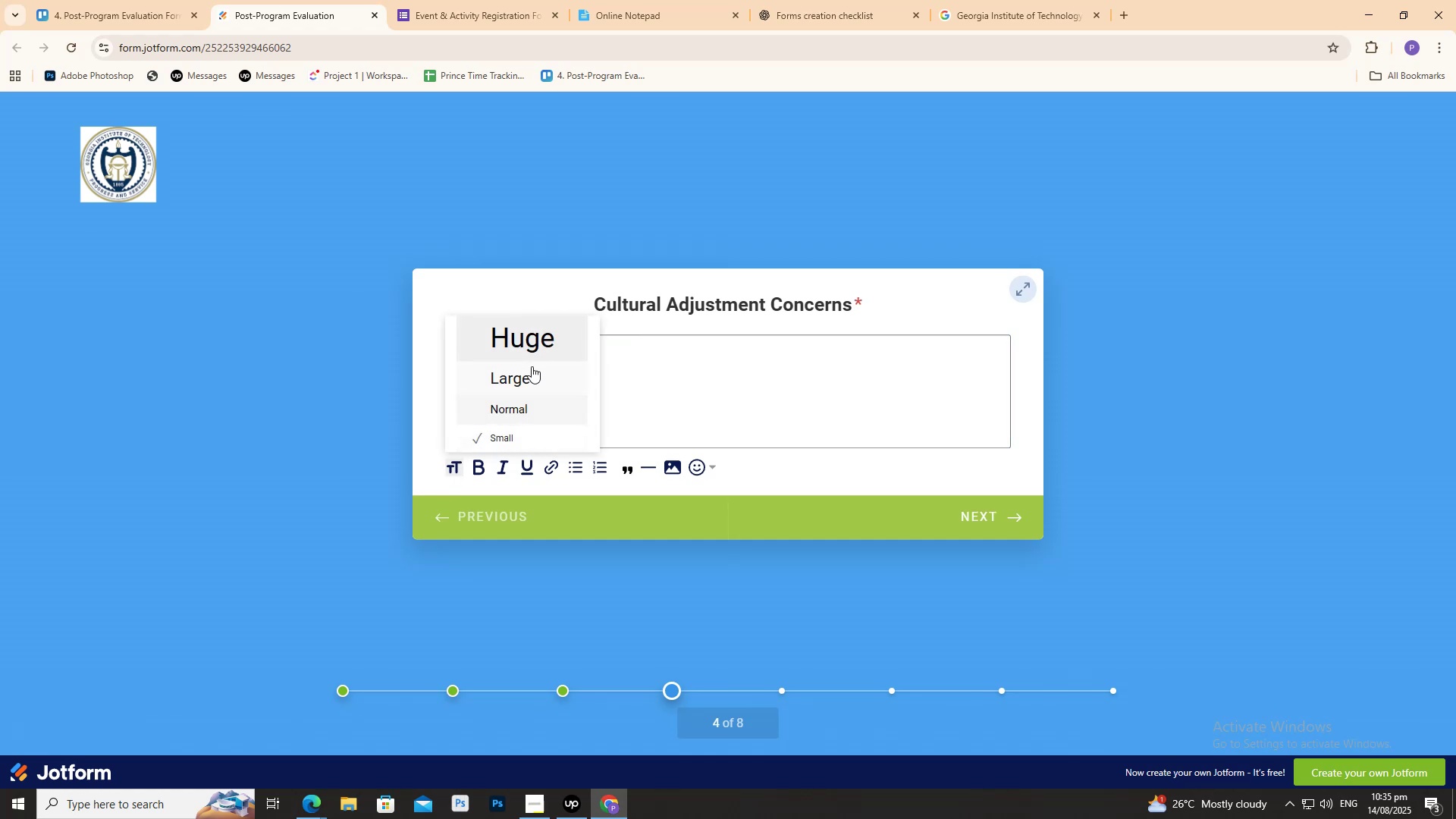 
left_click([532, 366])
 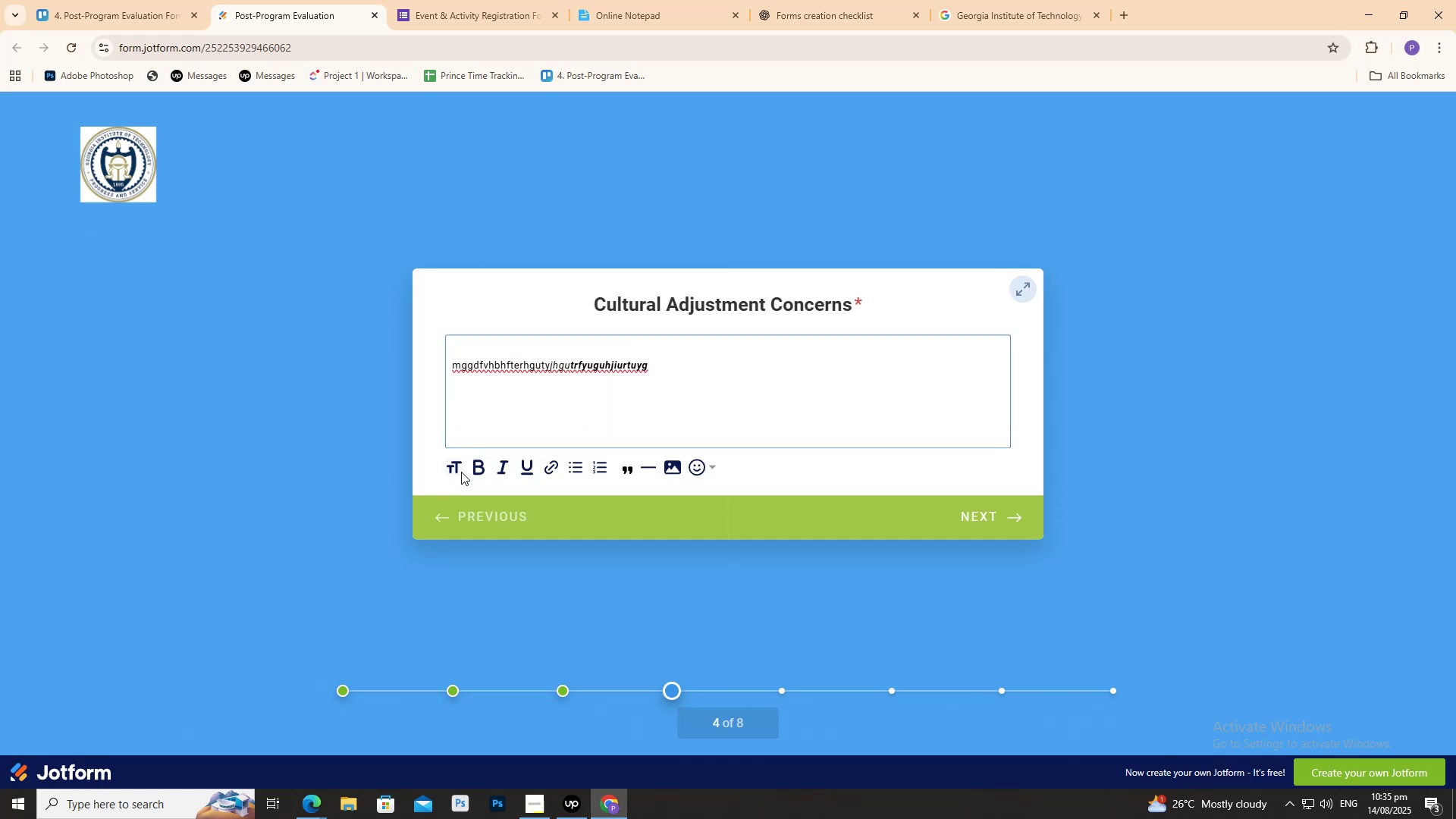 
left_click([461, 472])
 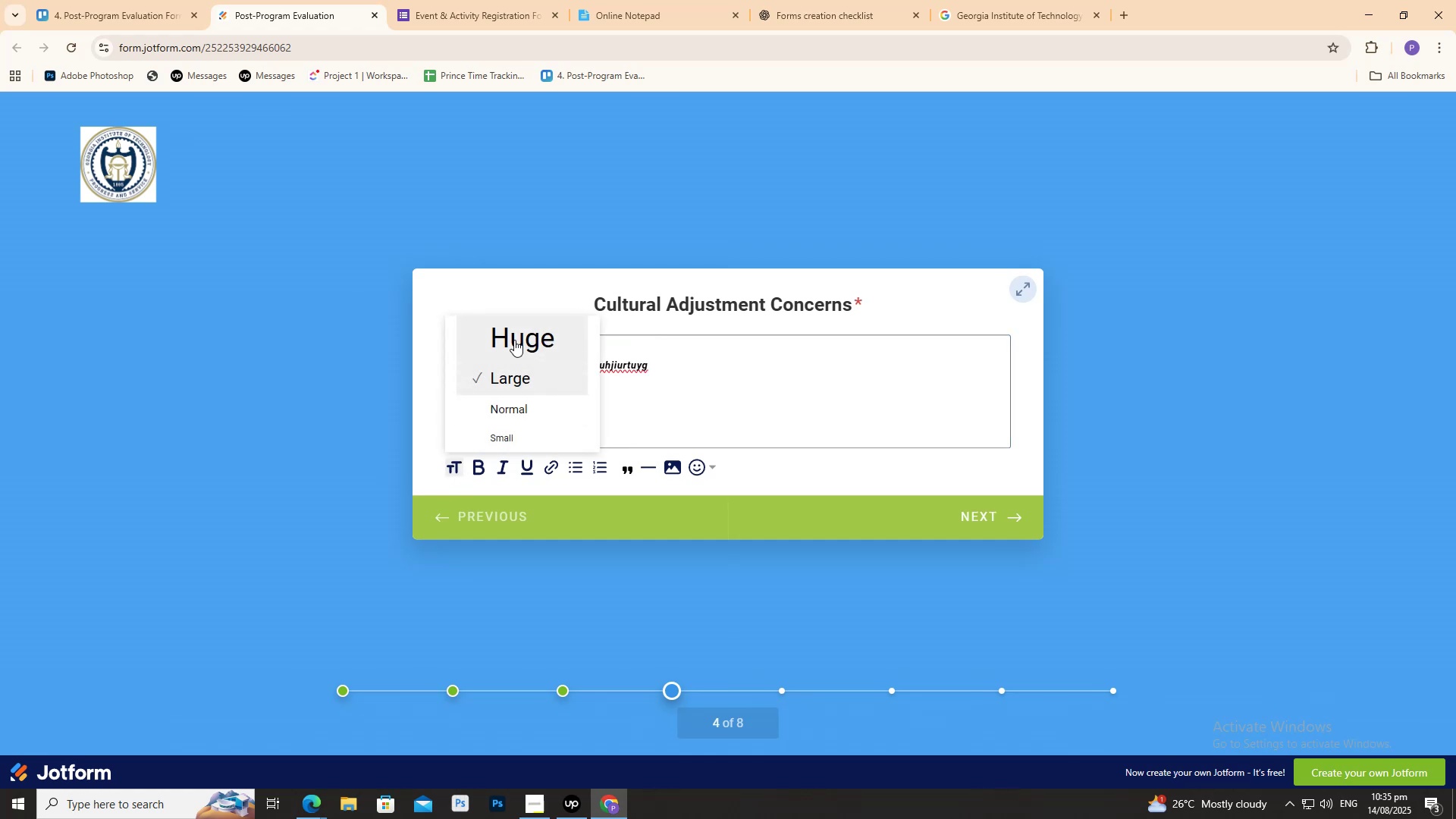 
left_click([524, 330])
 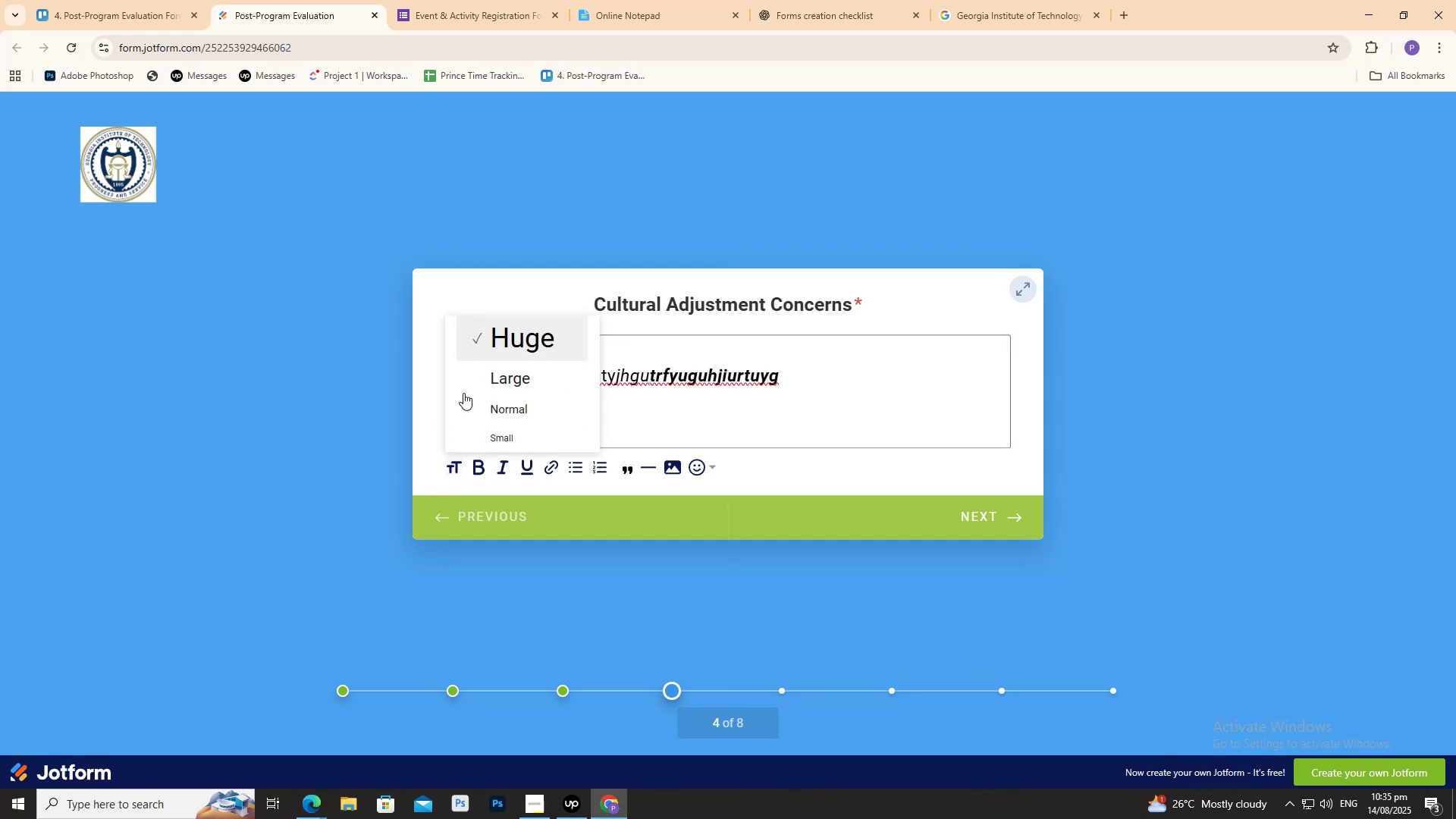 
left_click([498, 416])
 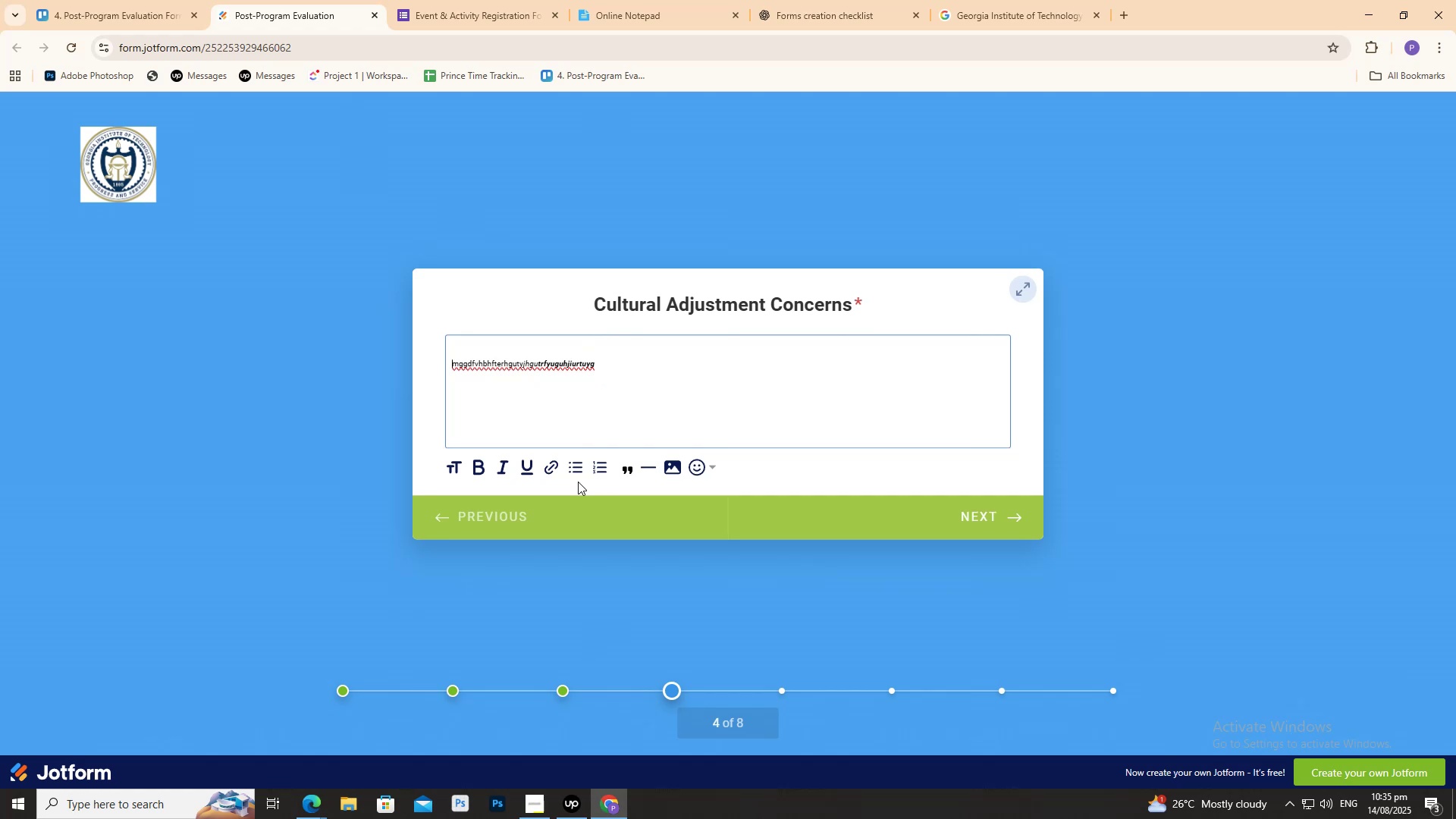 
left_click([574, 455])
 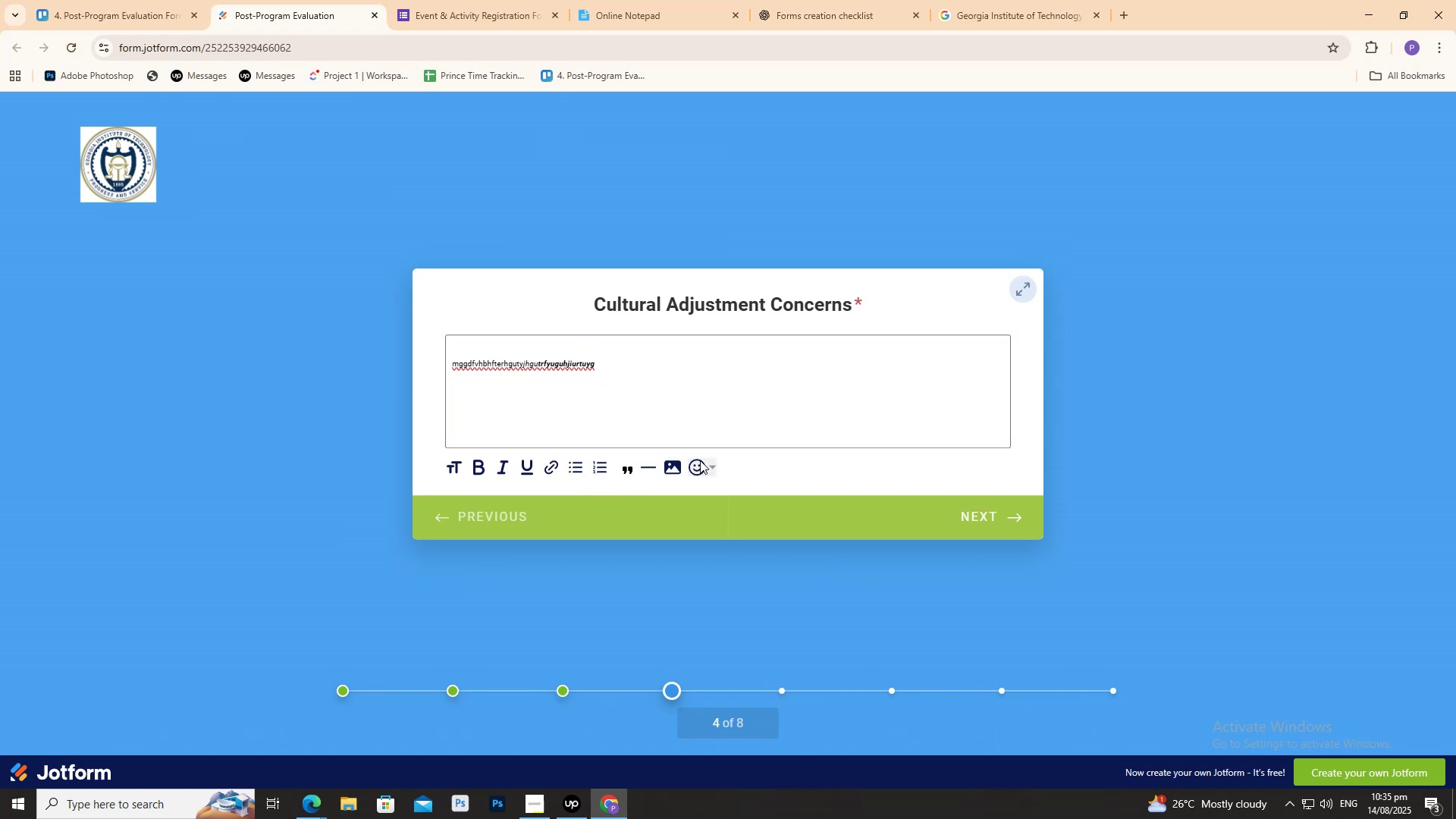 
left_click([710, 461])
 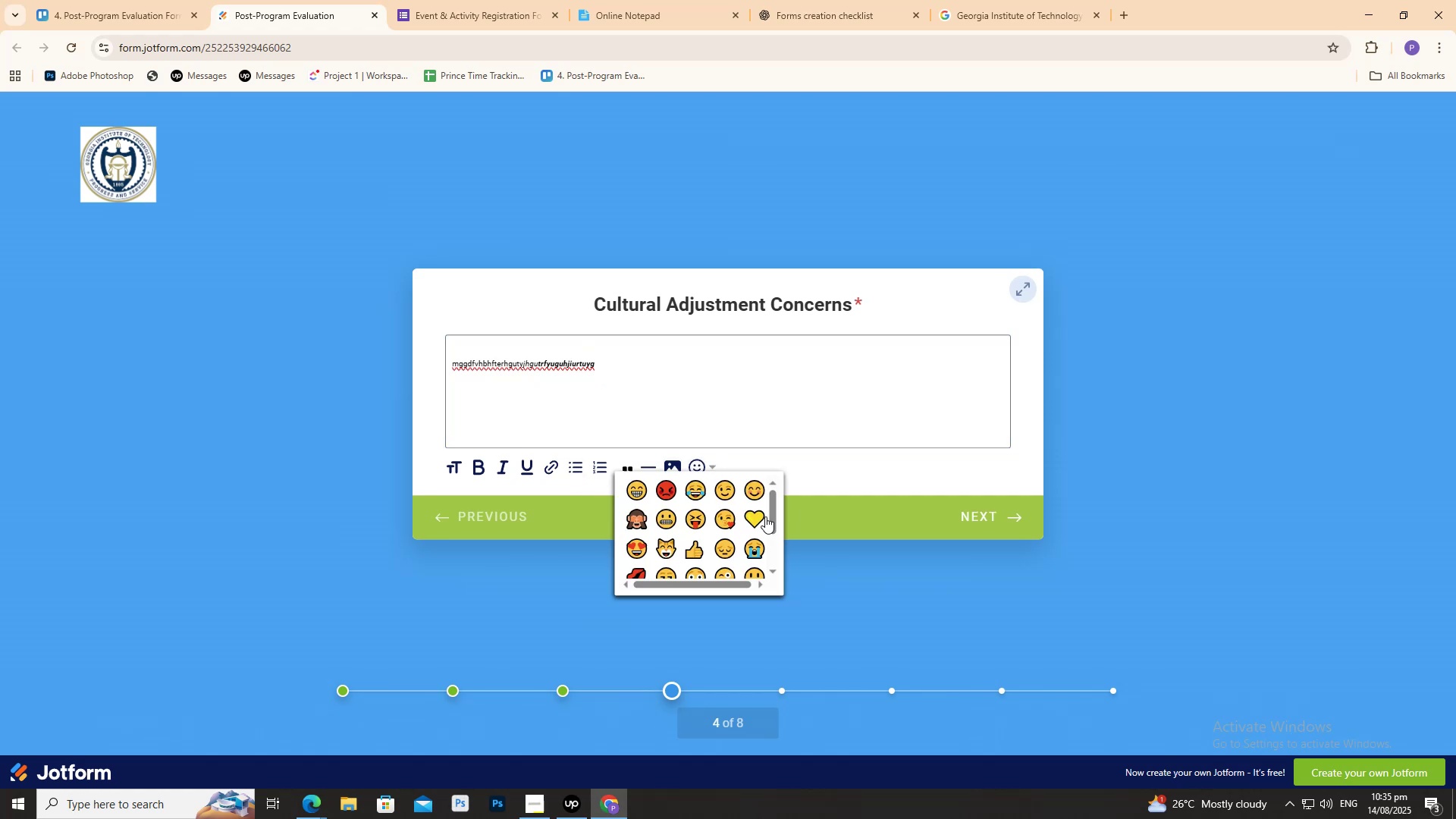 
scroll: coordinate [756, 514], scroll_direction: down, amount: 1.0
 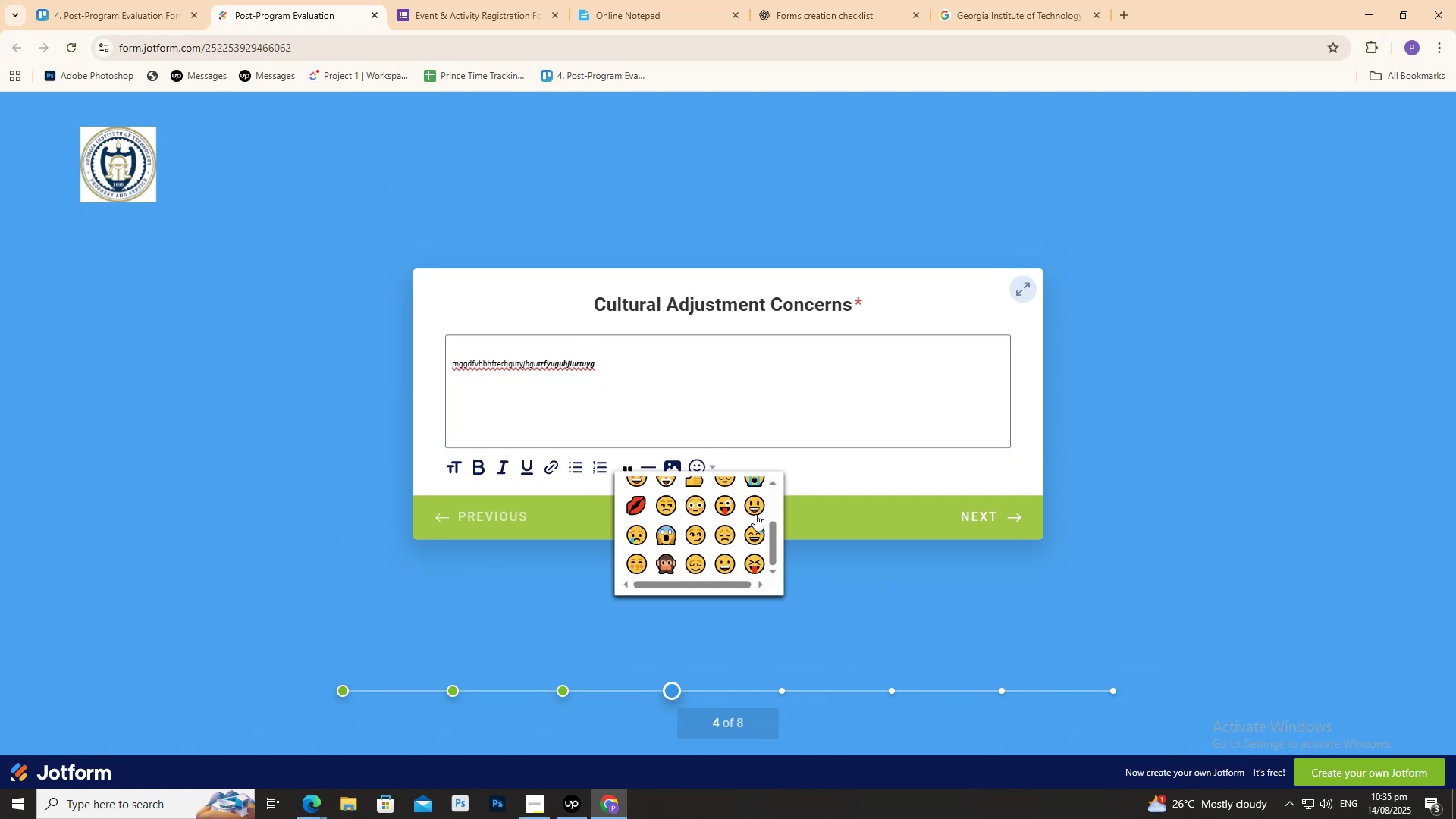 
scroll: coordinate [755, 514], scroll_direction: up, amount: 2.0
 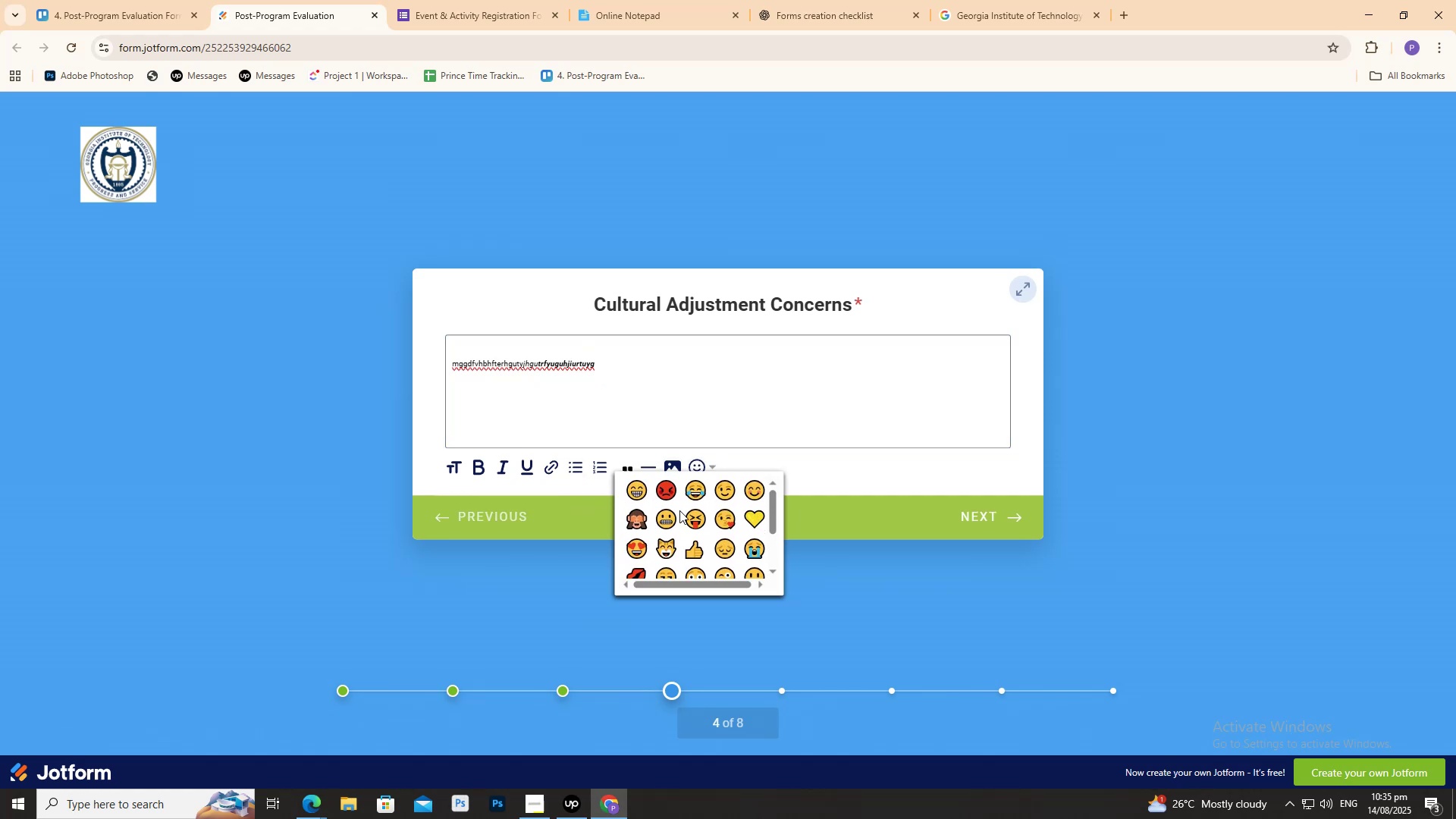 
left_click([665, 512])
 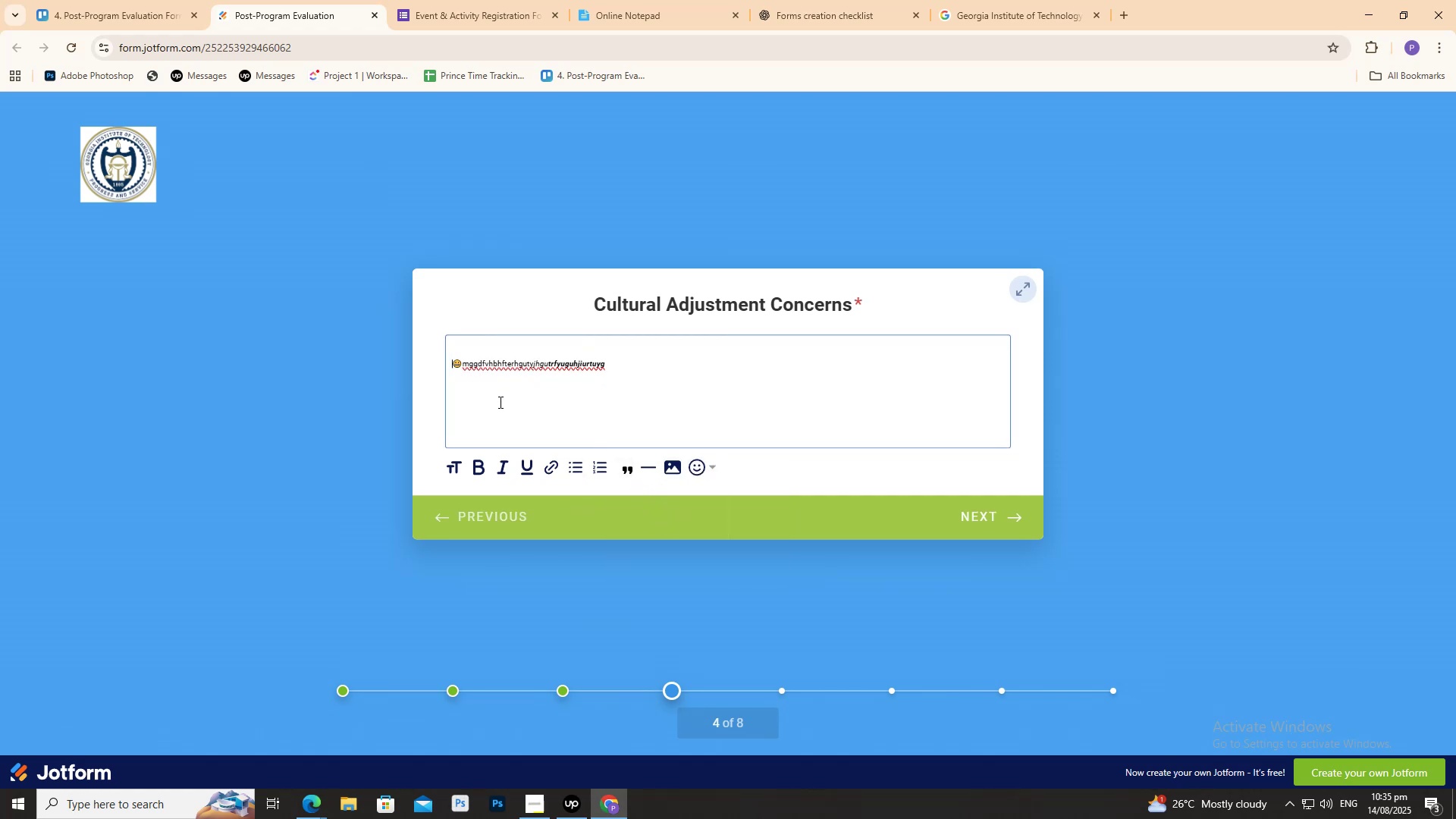 
key(ArrowRight)
 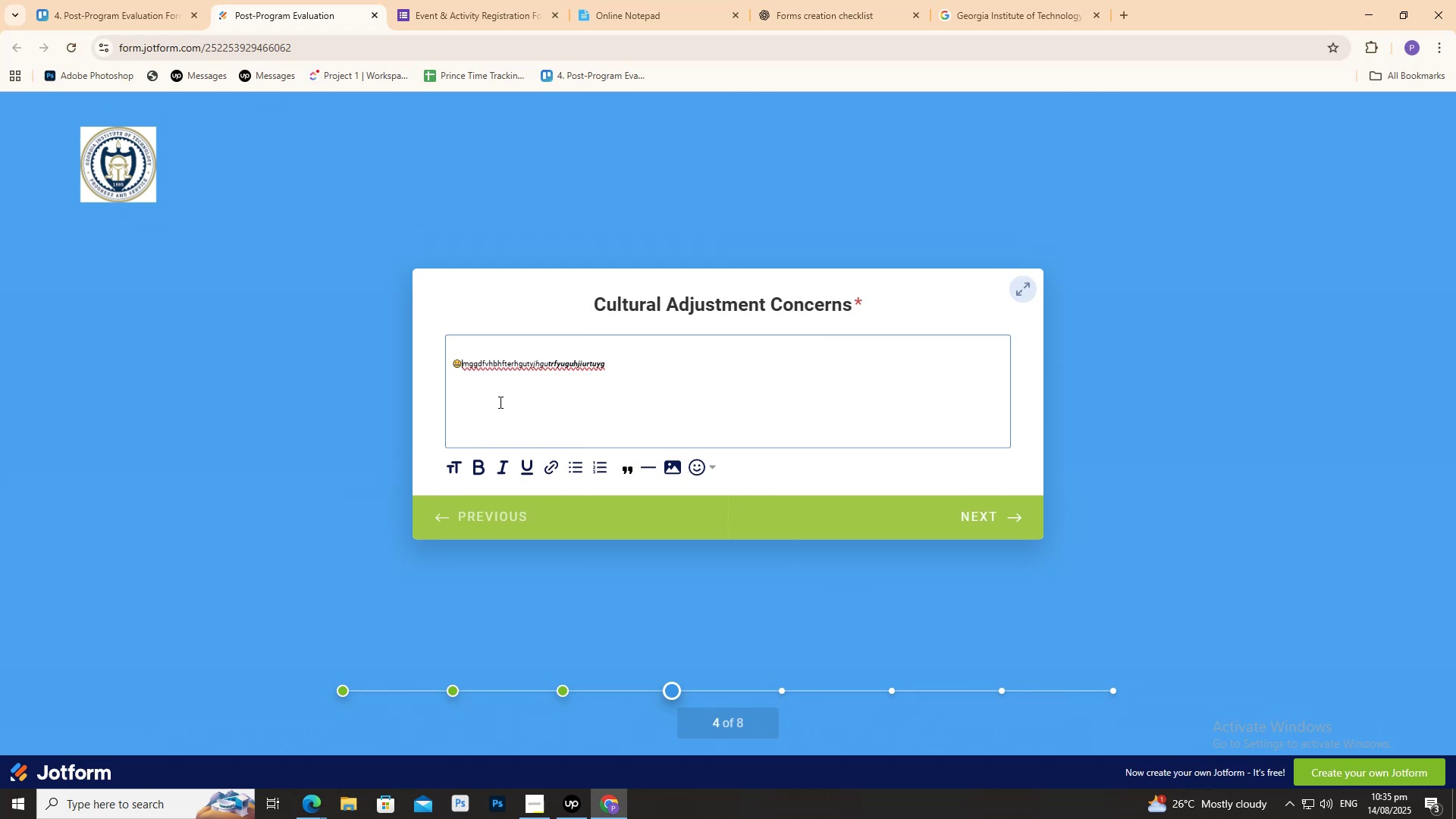 
key(Backspace)
 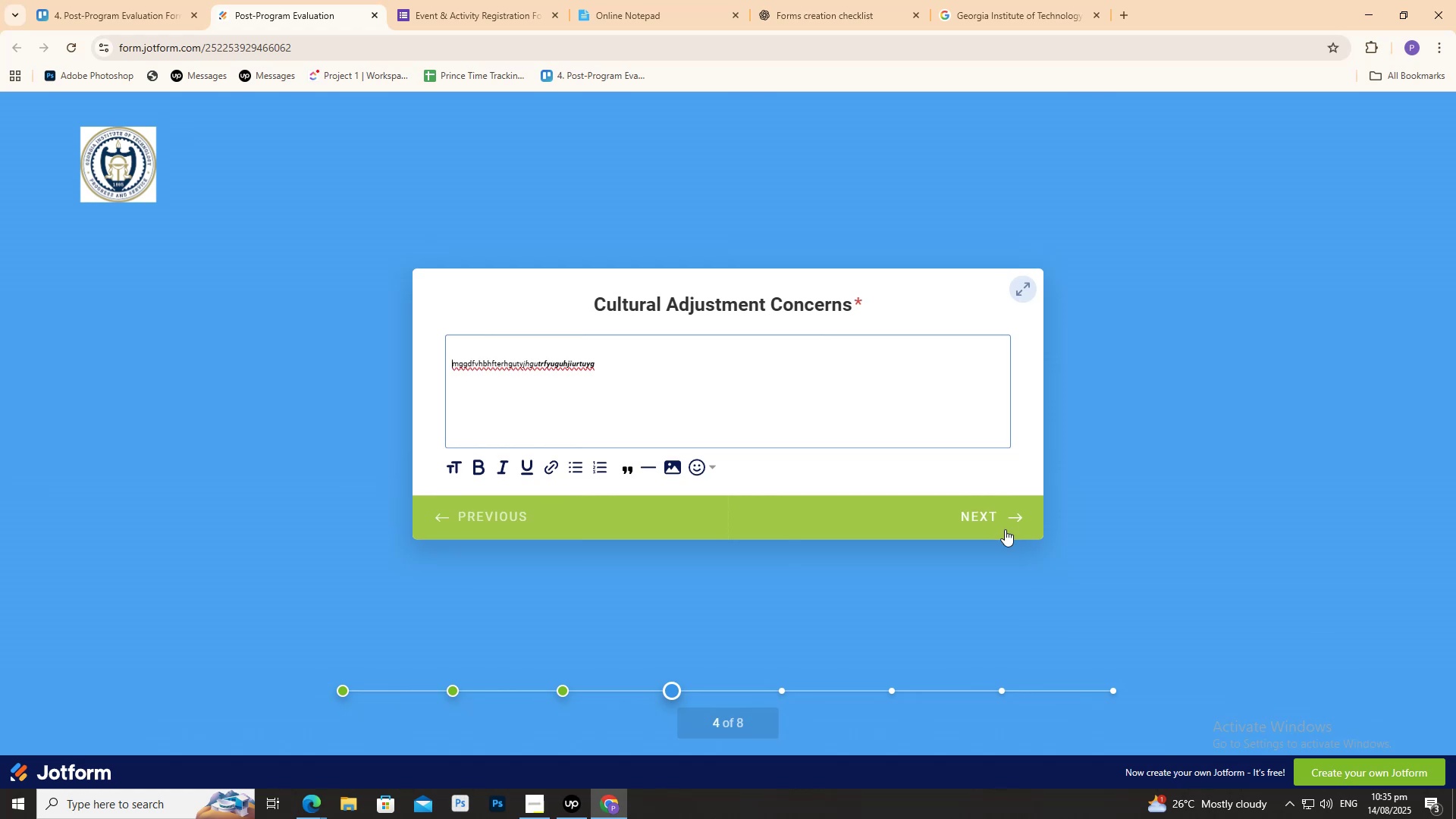 
left_click([996, 516])
 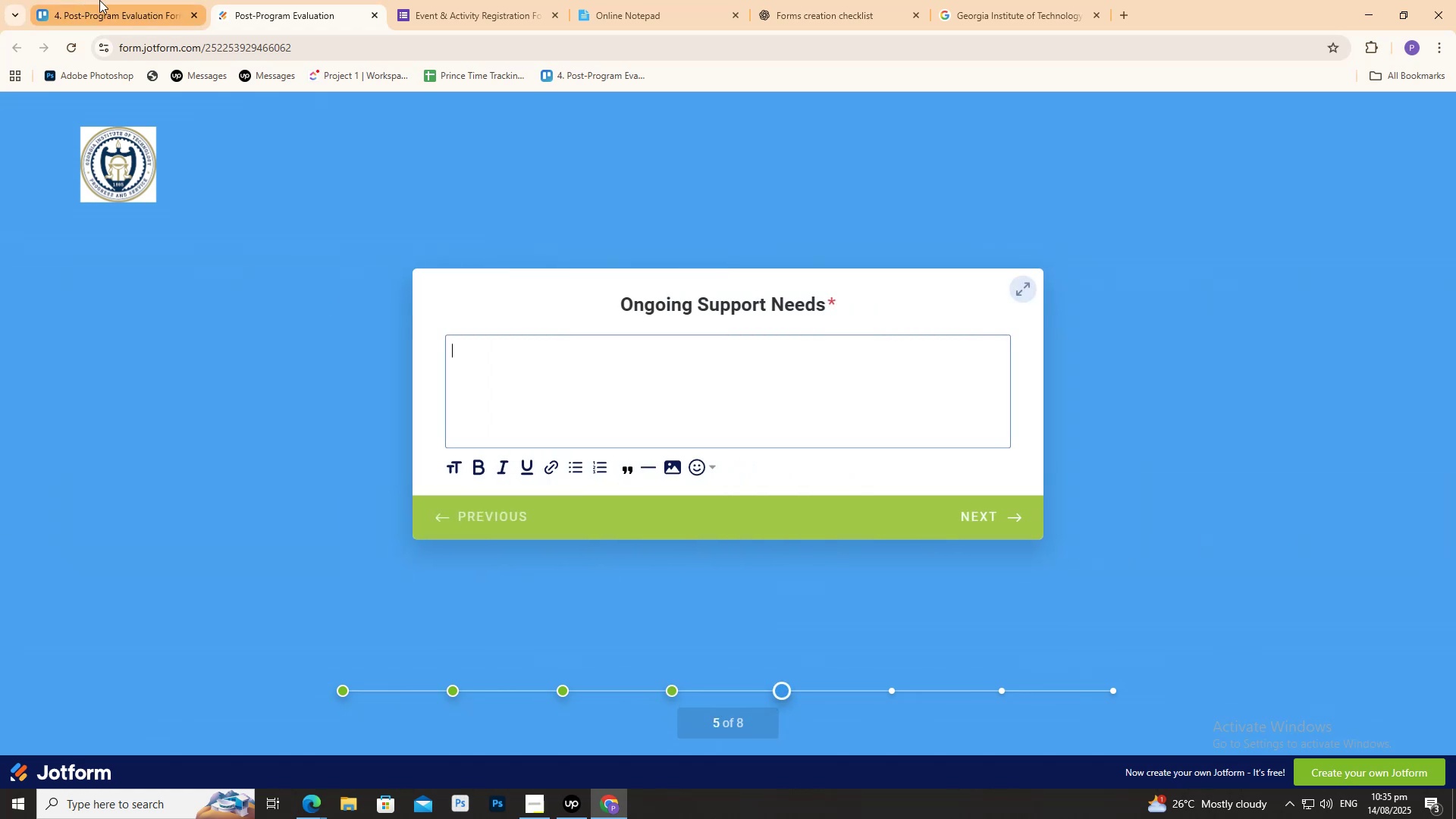 
left_click([101, 0])
 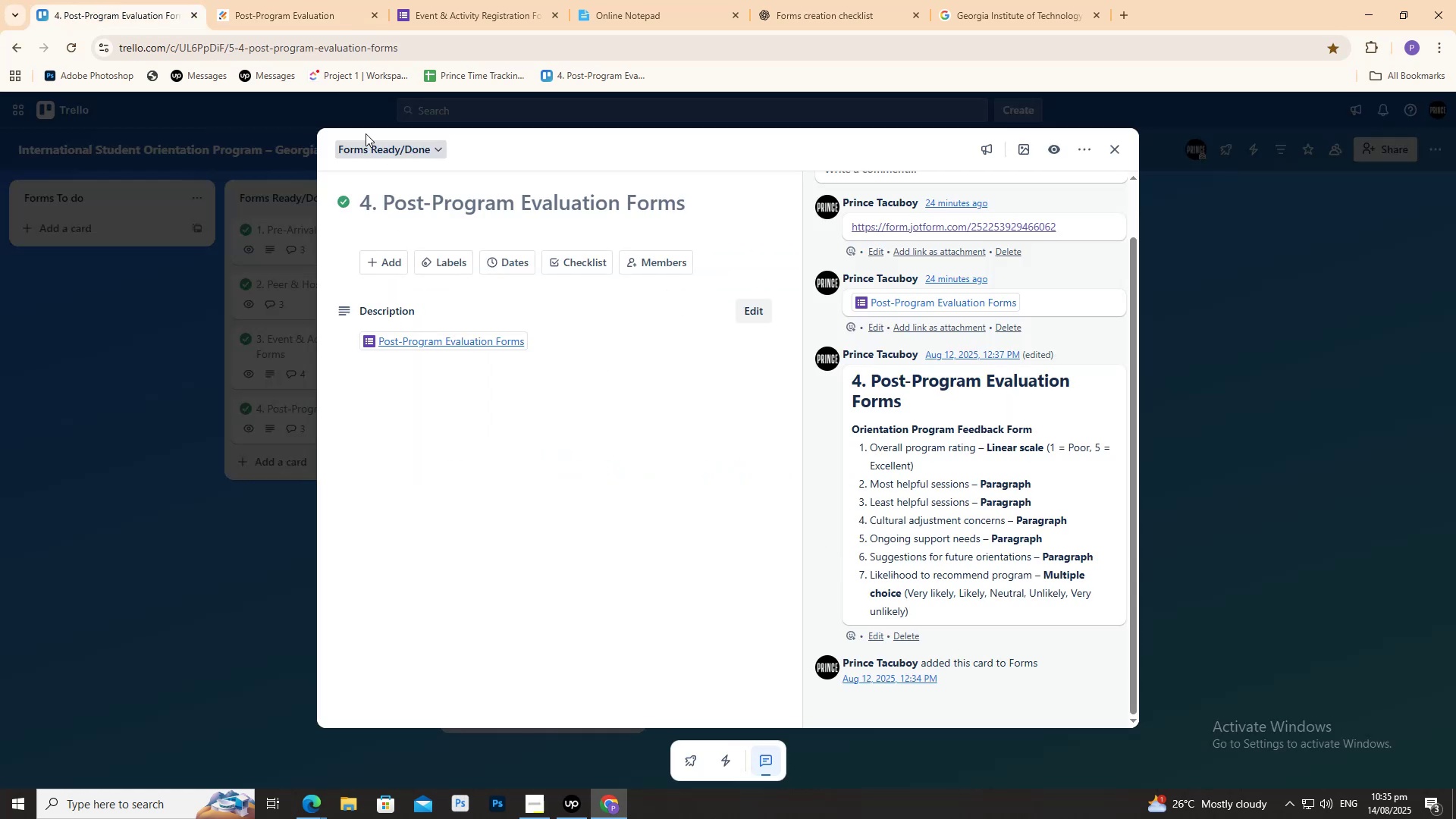 
left_click([282, 9])
 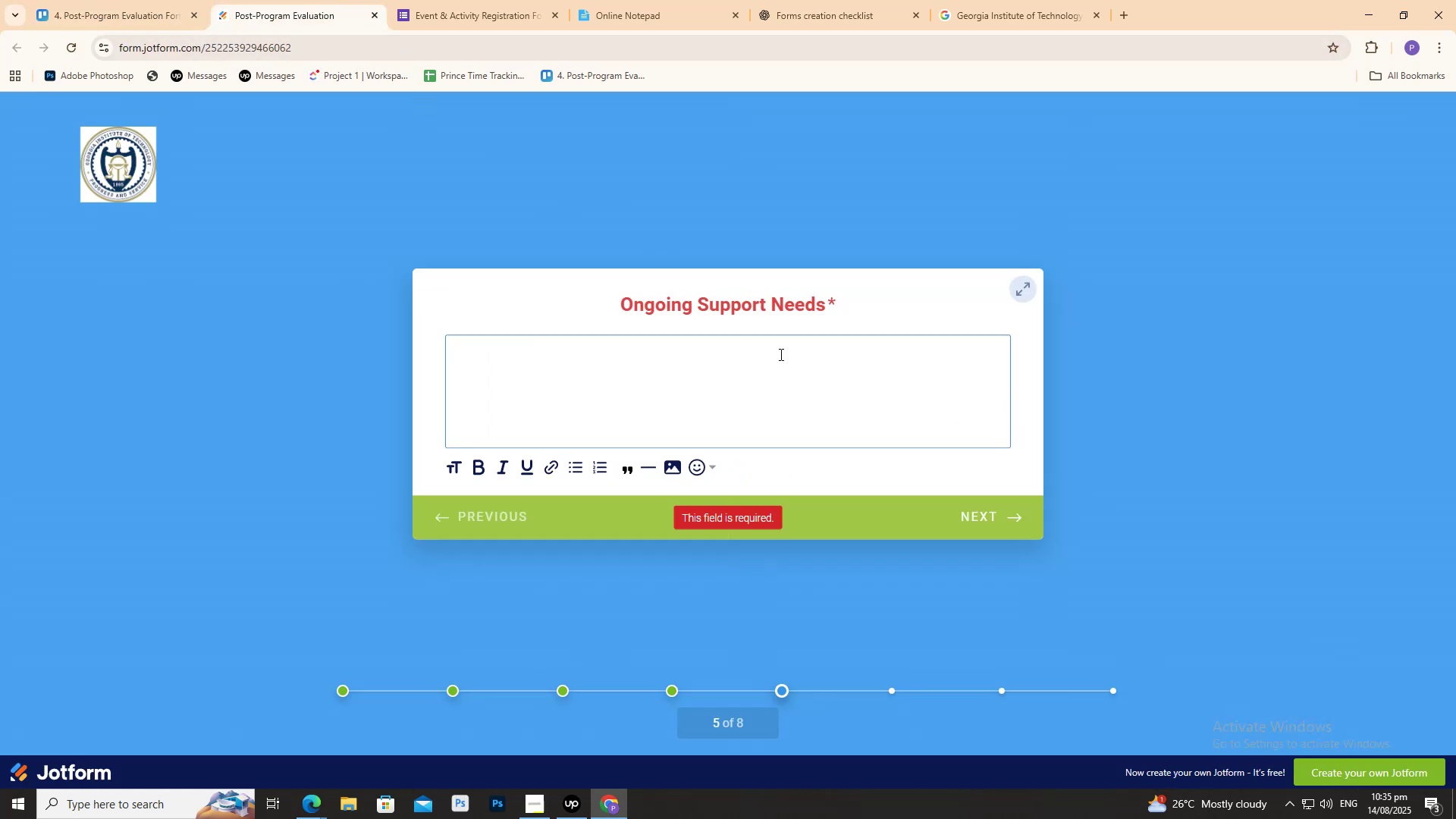 
type(vrsdcgjh)
 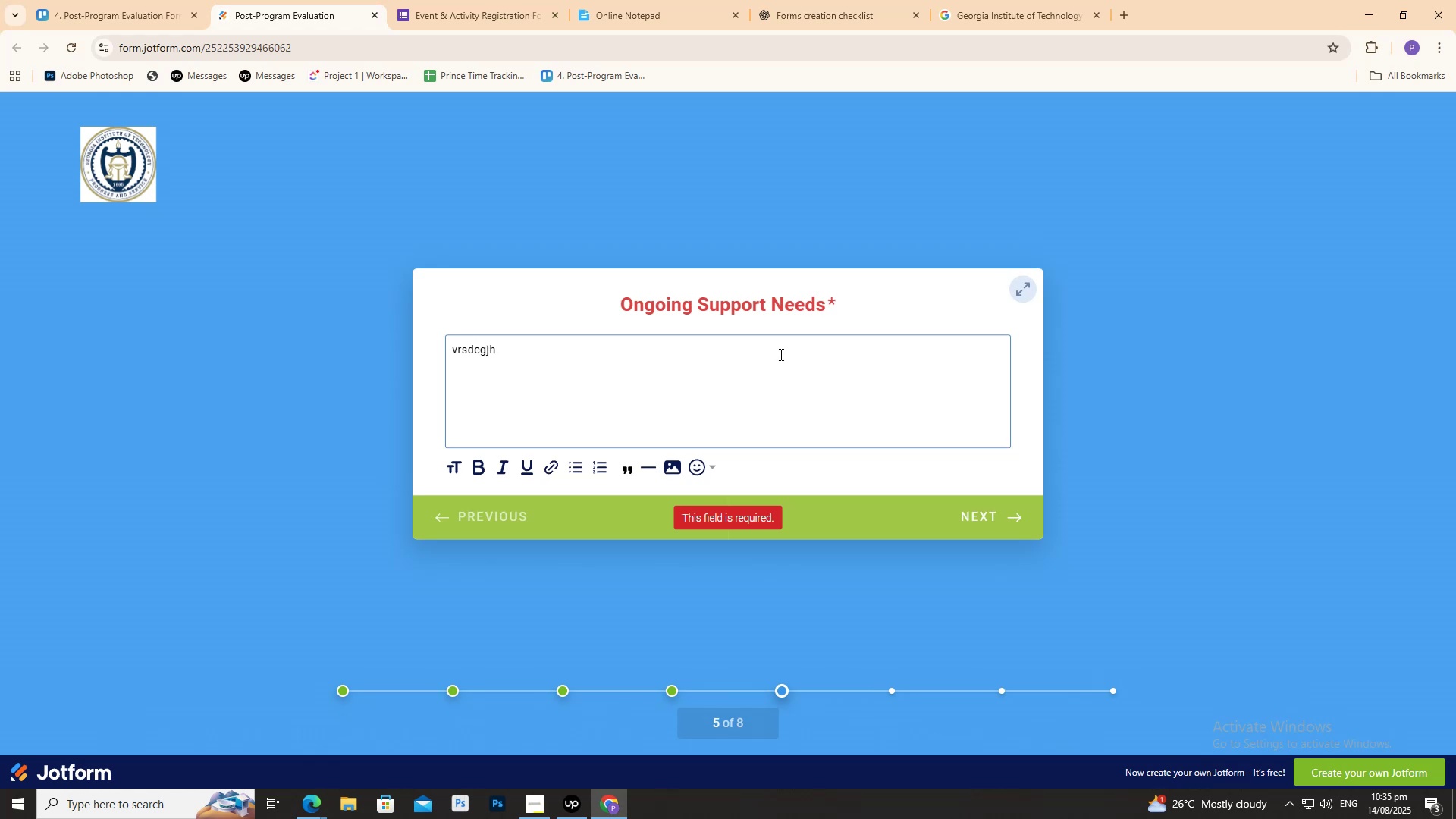 
hold_key(key=Backspace, duration=0.91)
 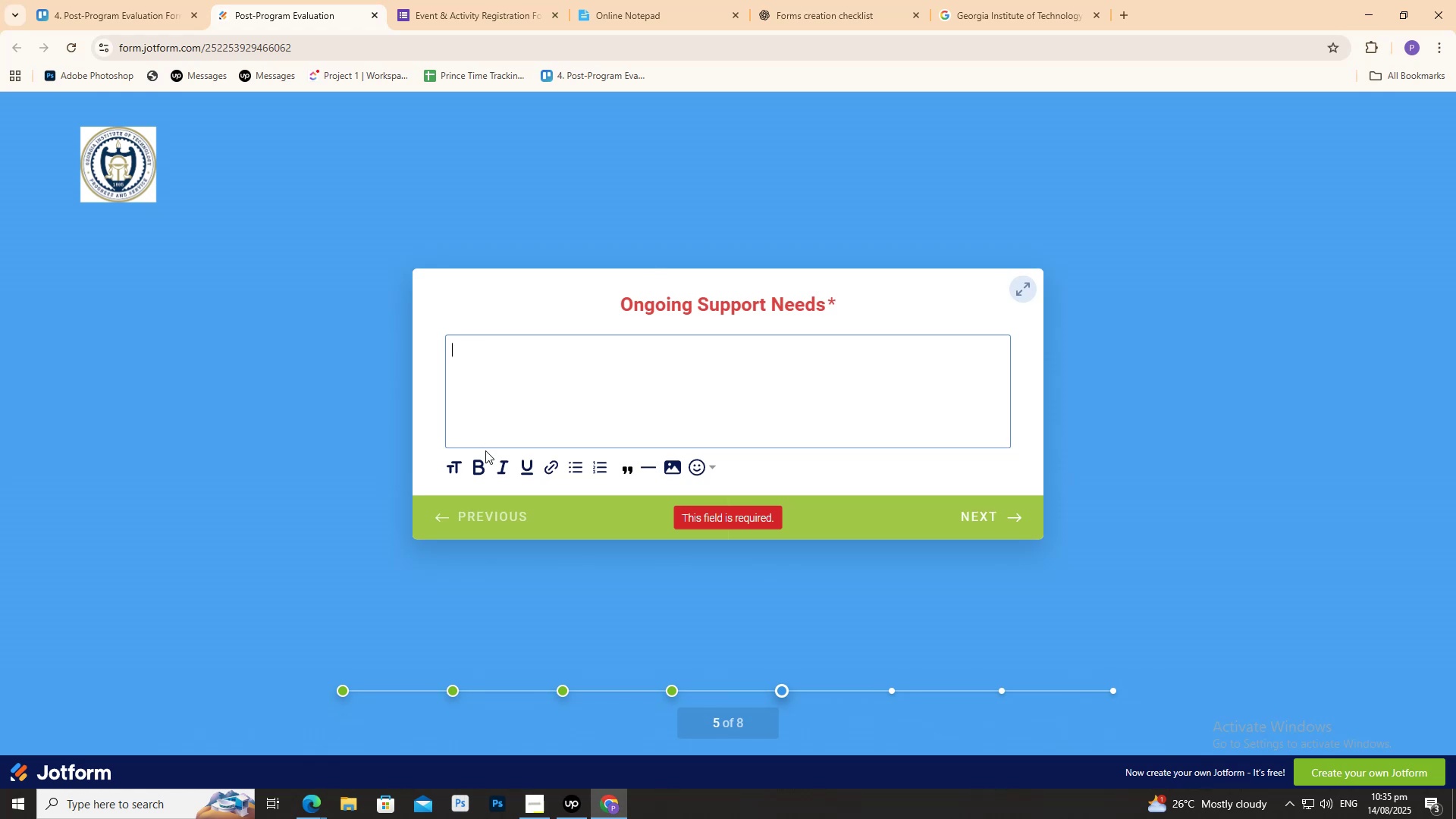 
left_click([480, 472])
 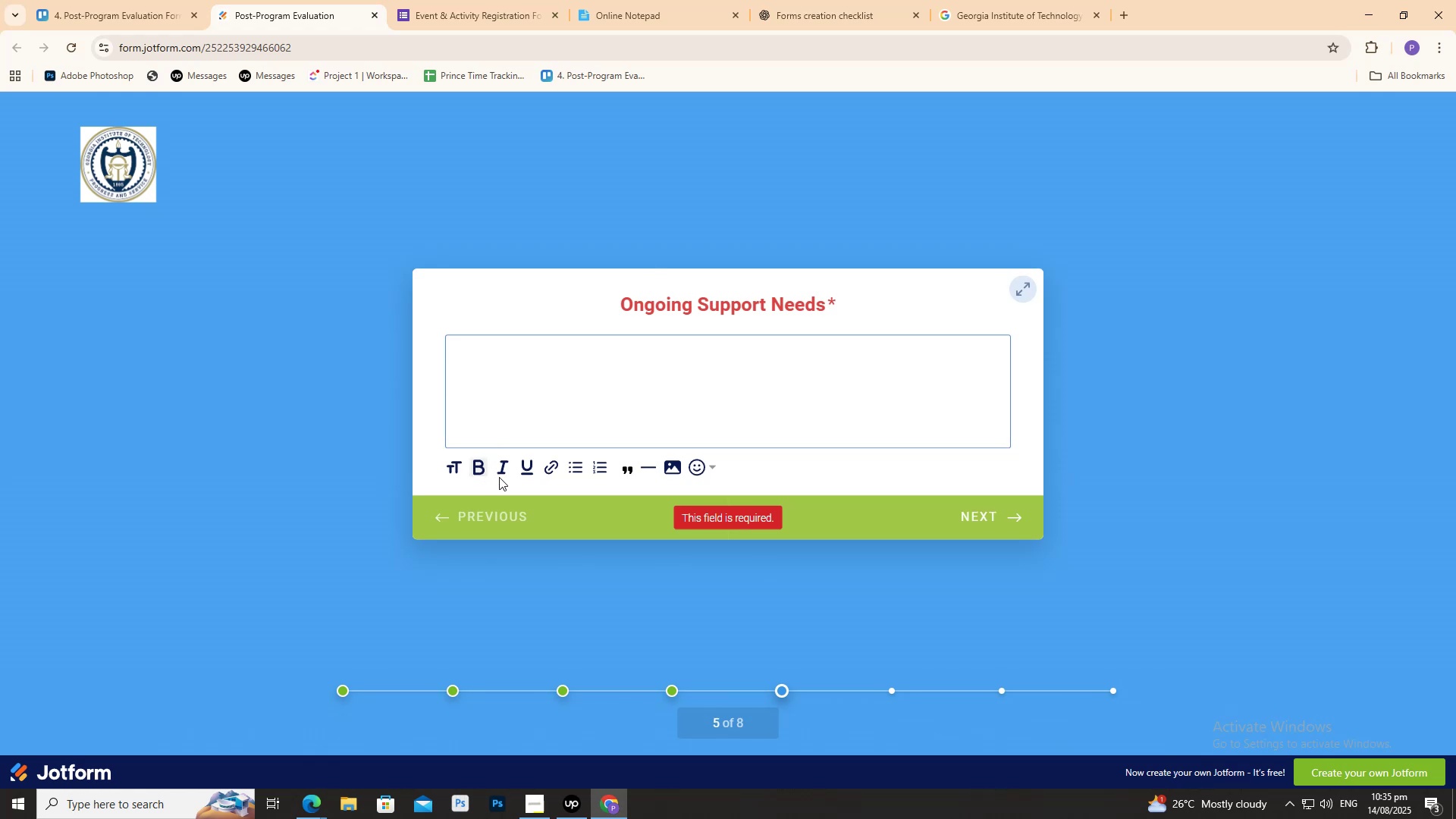 
left_click([499, 476])
 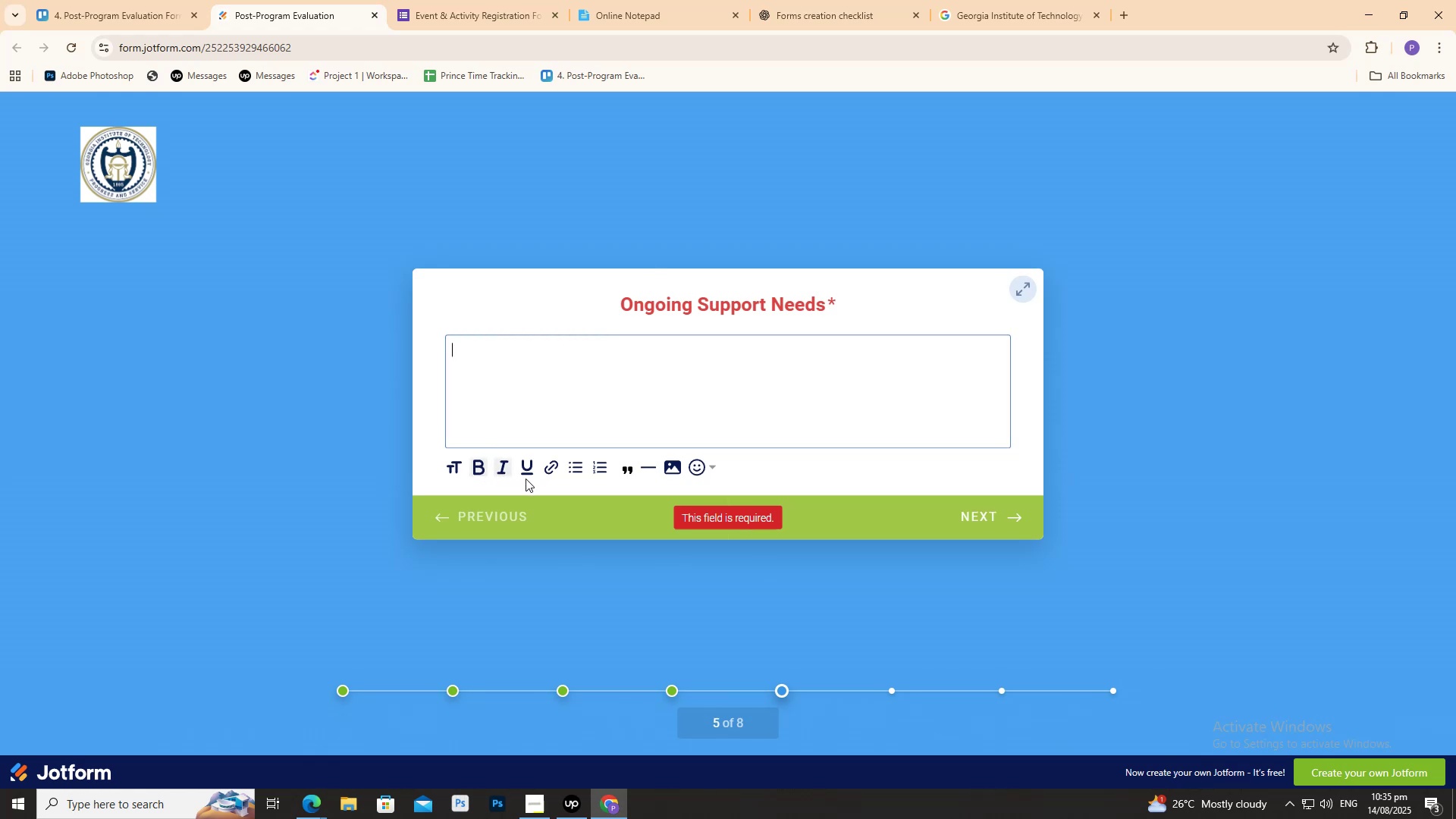 
type(tyfyguhiu)
 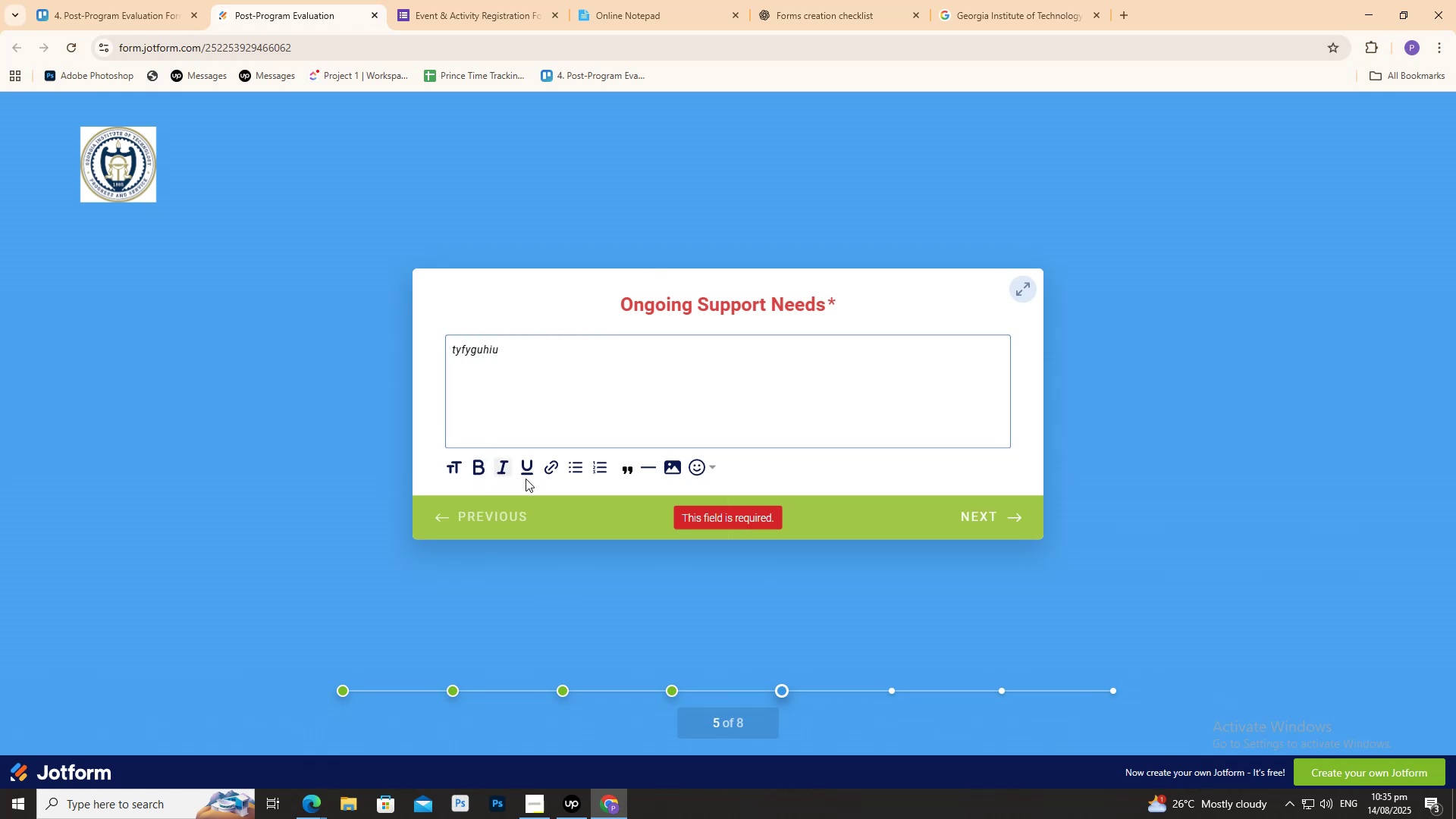 
hold_key(key=Backspace, duration=0.85)
 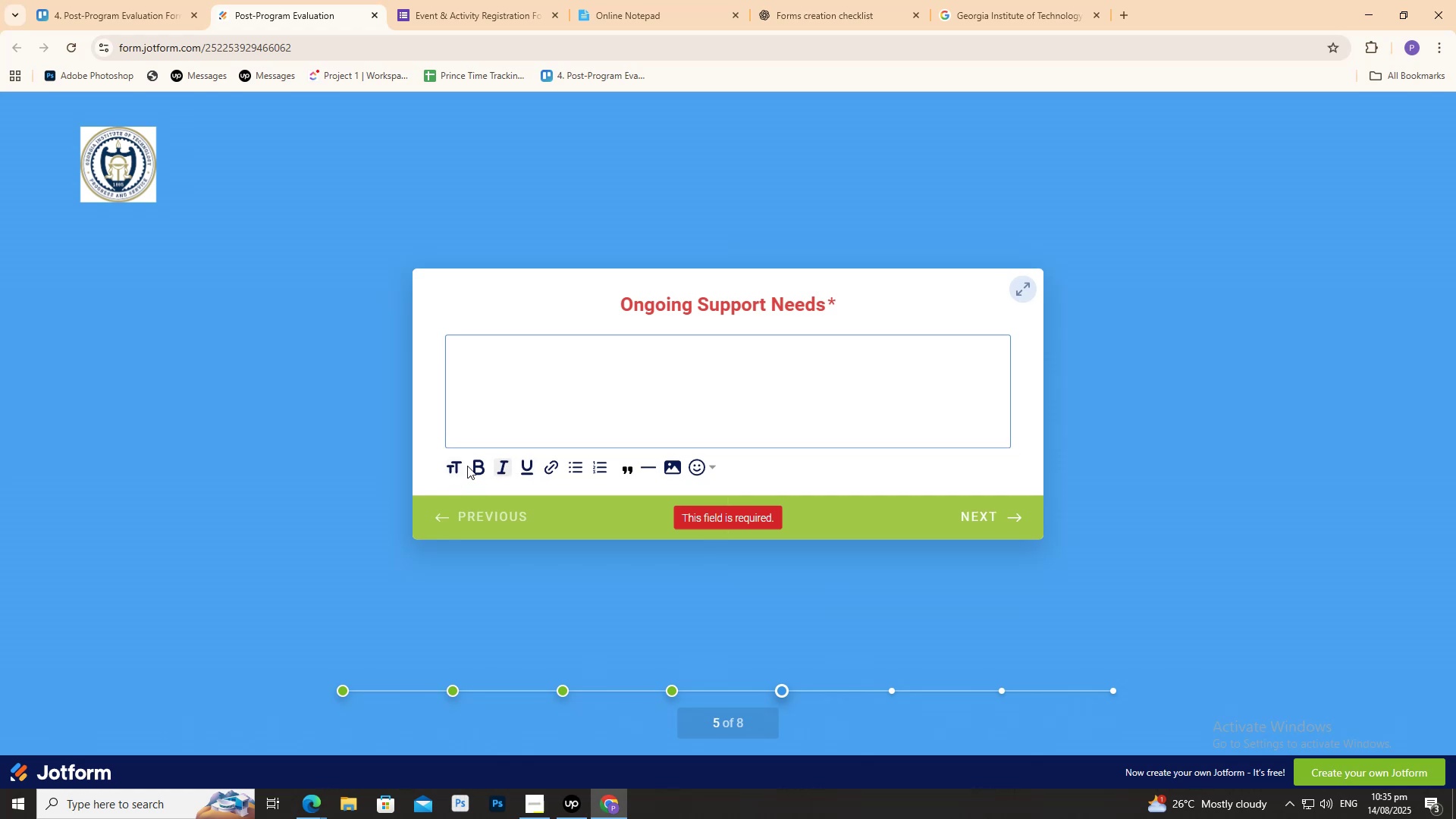 
left_click([469, 463])
 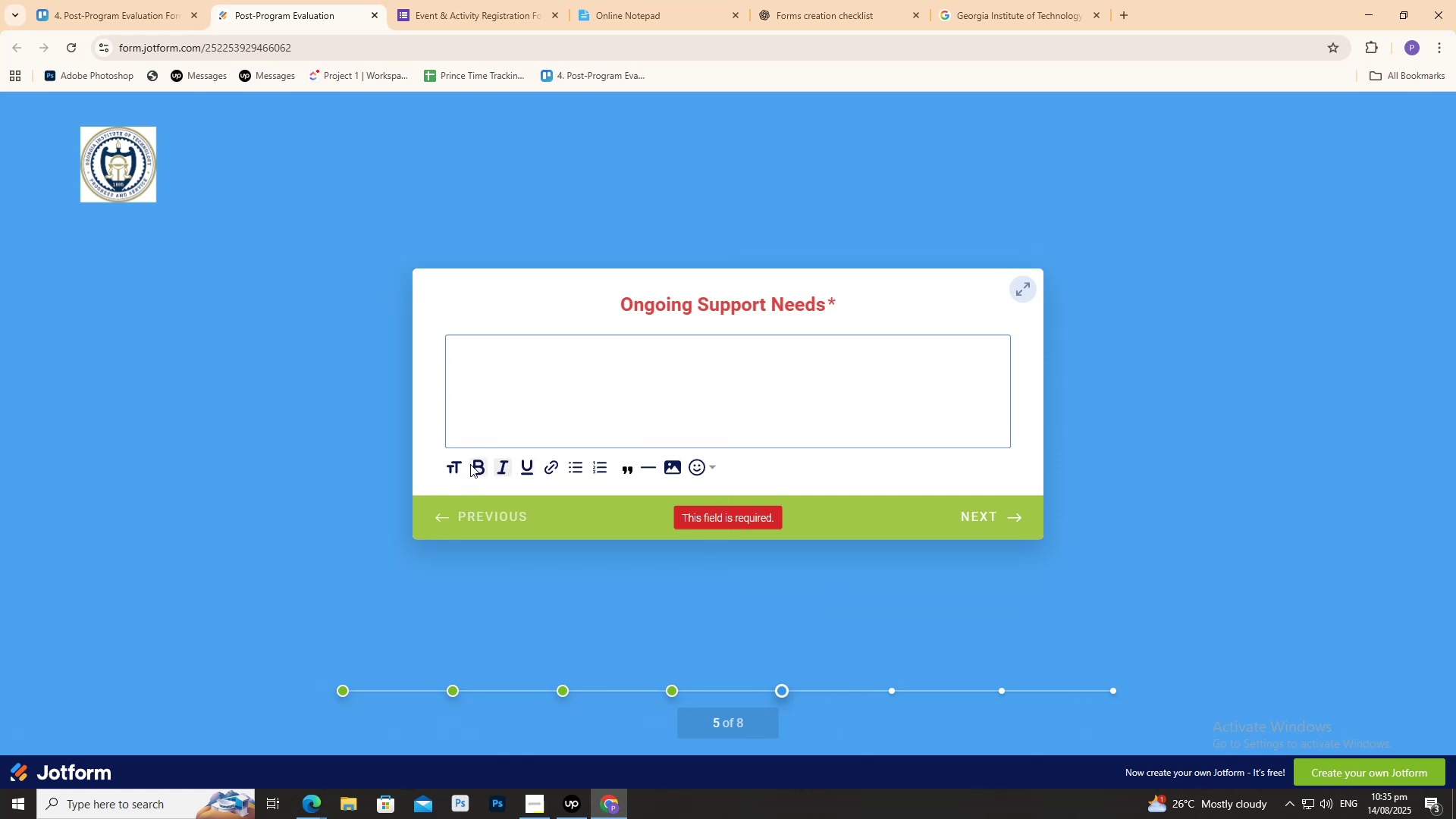 
type(ygyut6tjiji8ut5we)
 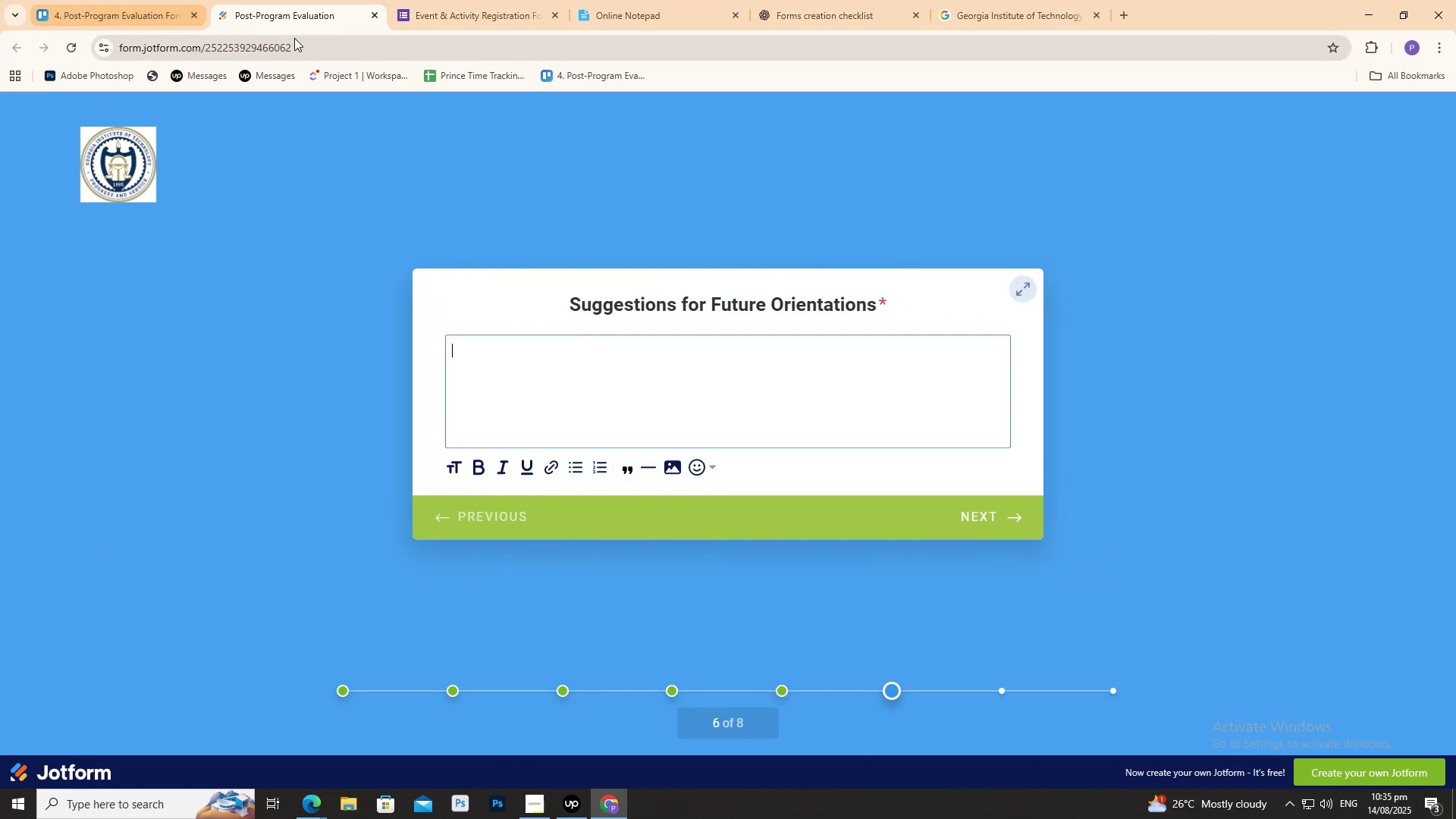 
wait(5.24)
 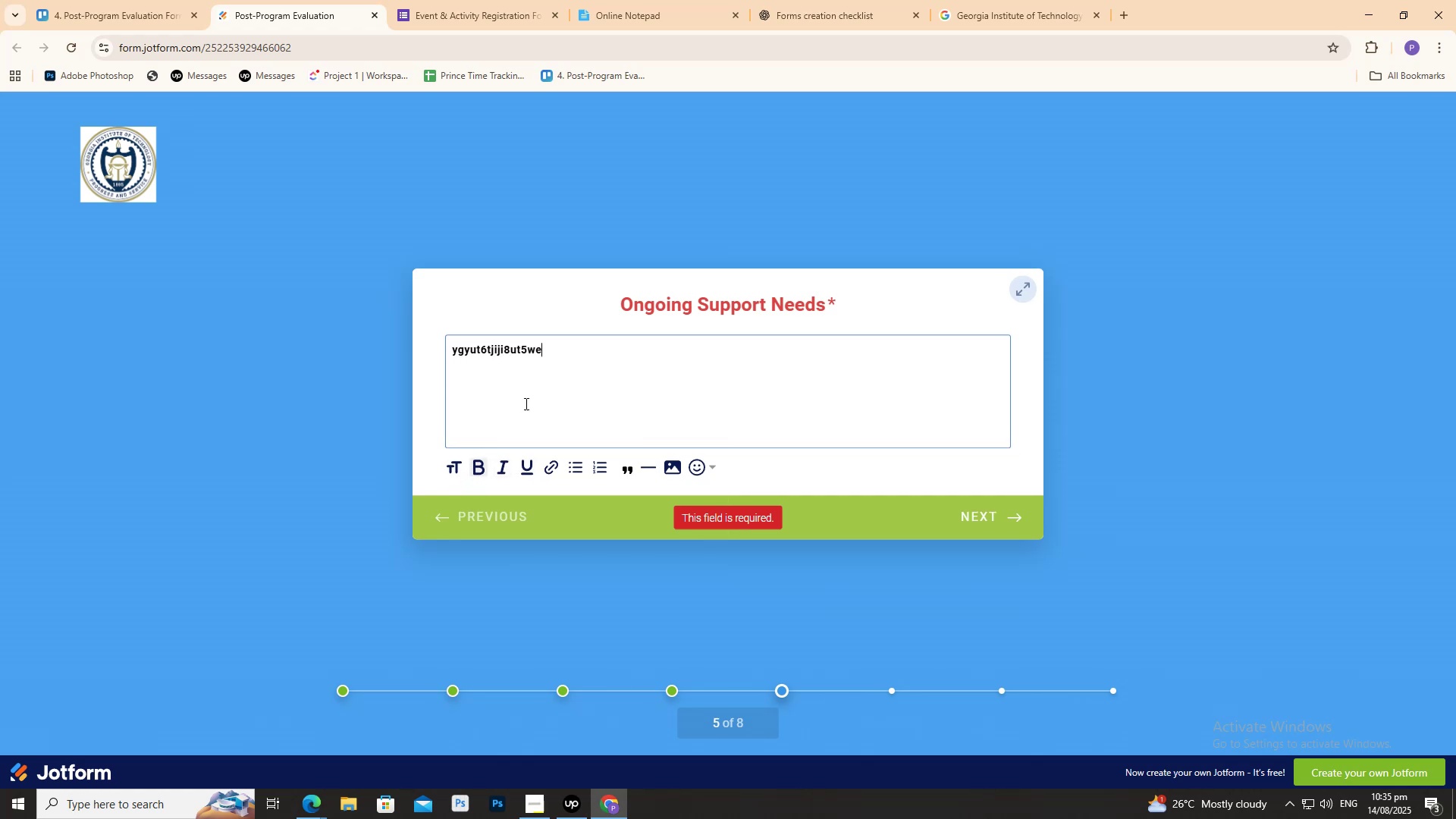 
left_click([151, 13])
 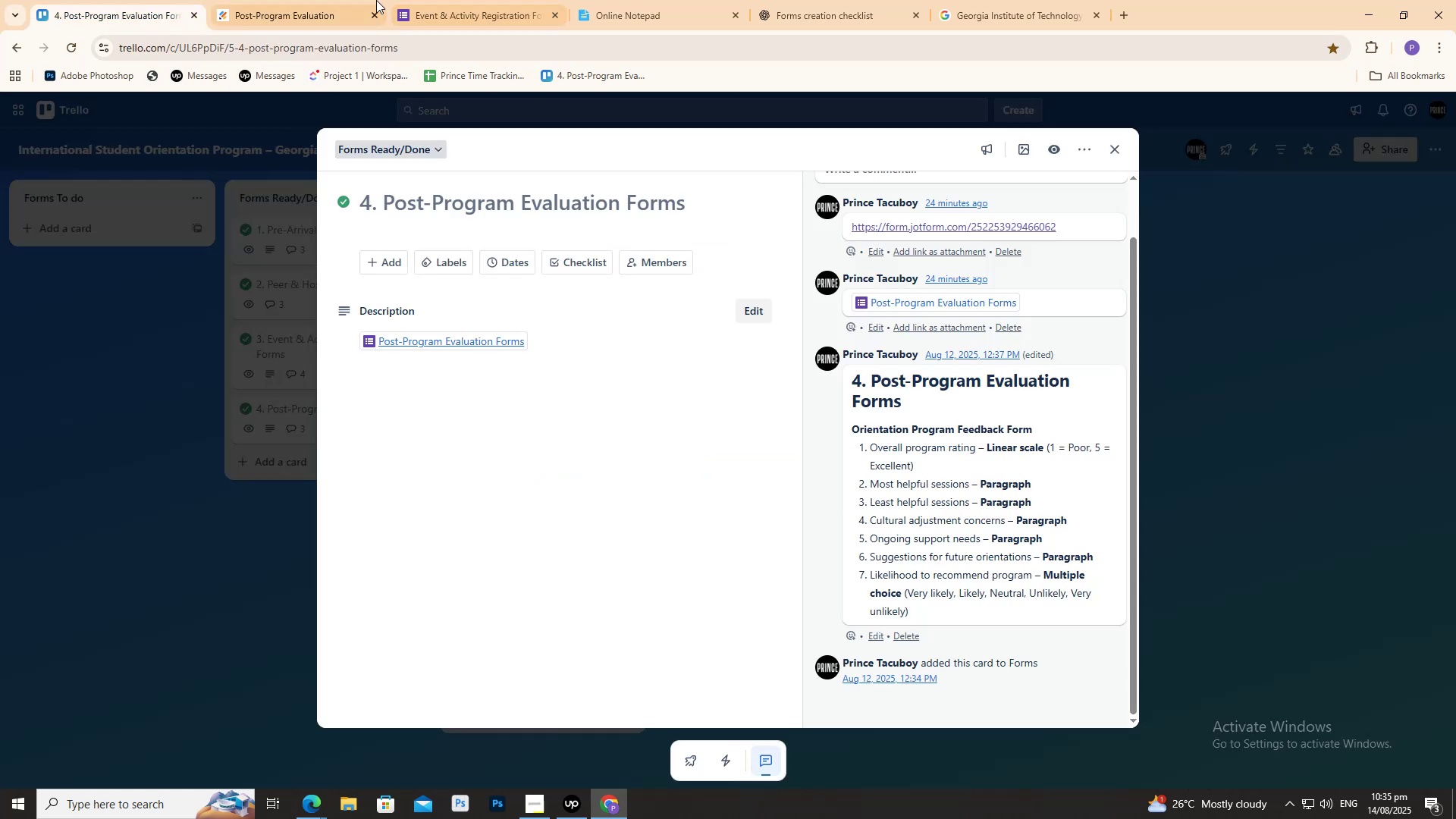 
left_click([318, 5])
 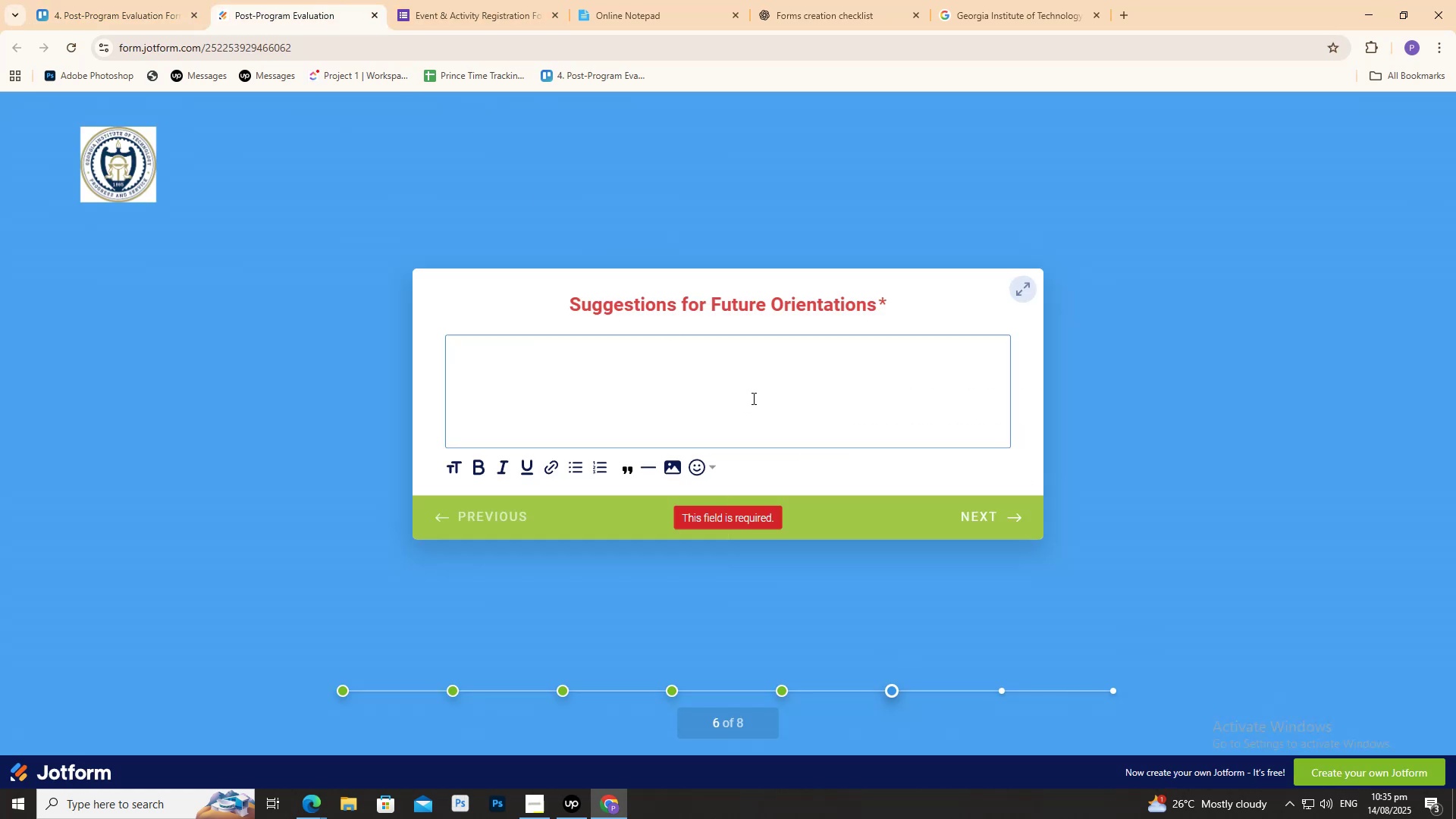 
type(ug6uihjigy)
 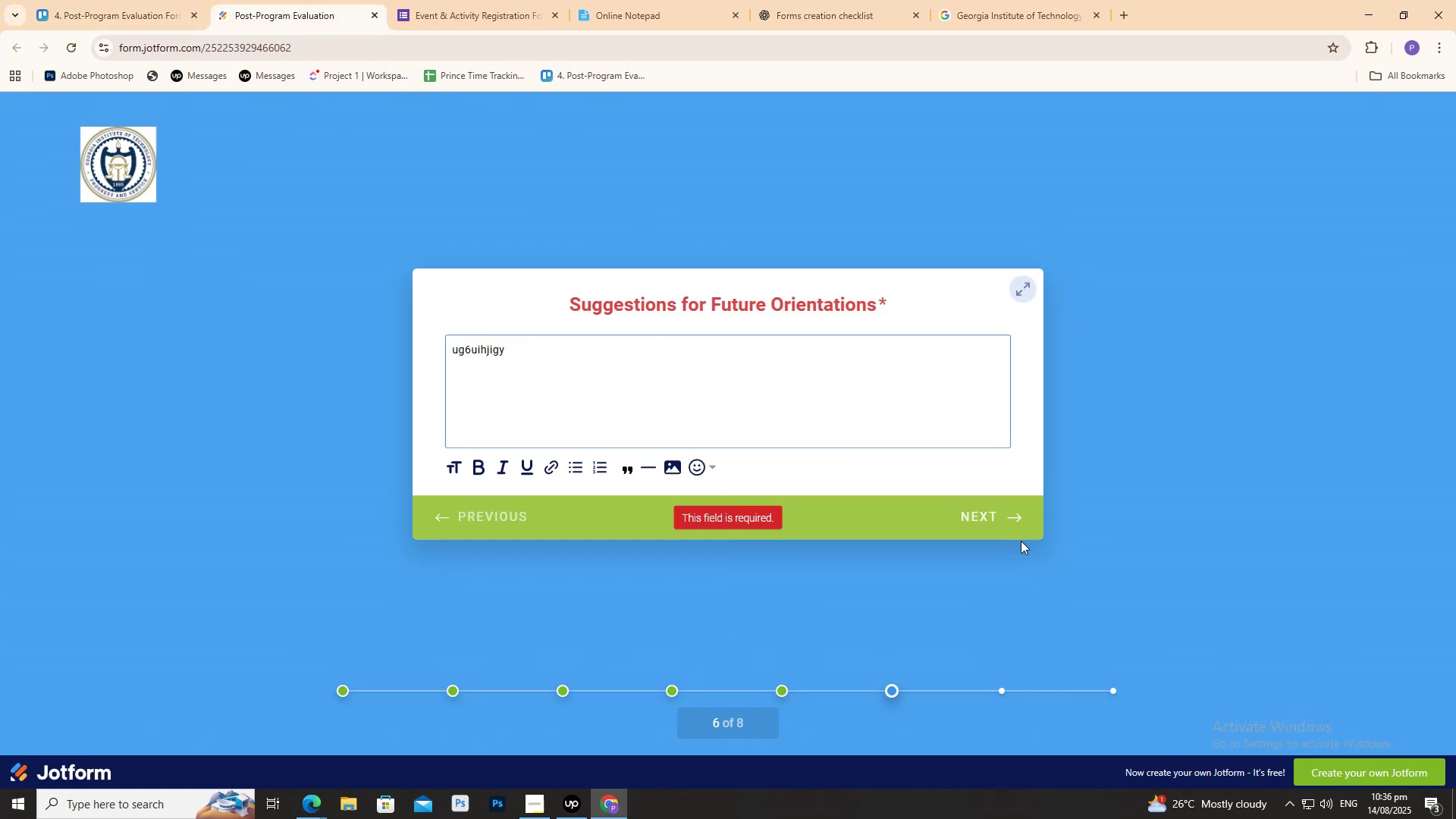 
left_click([978, 516])
 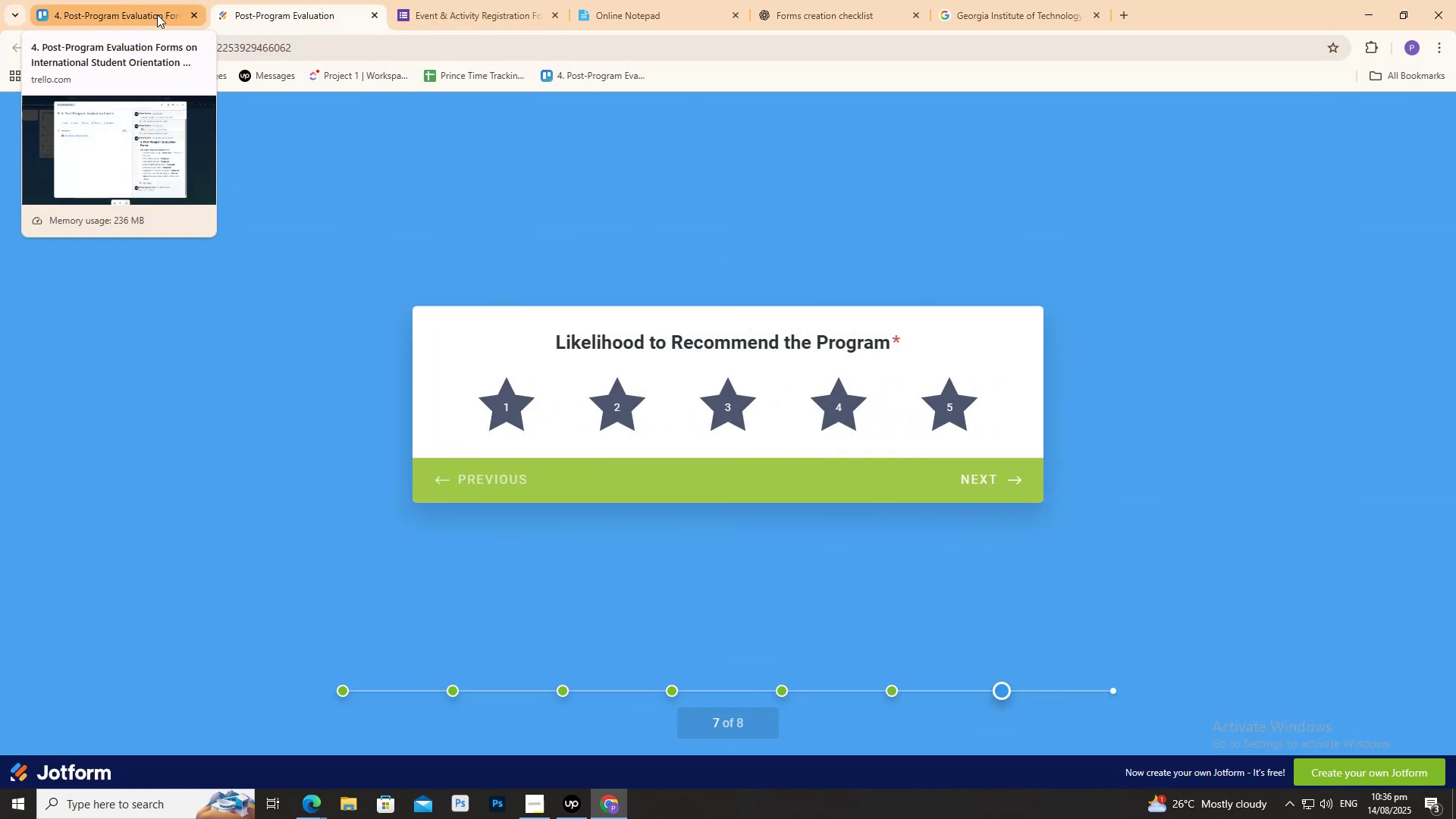 
left_click([109, 0])
 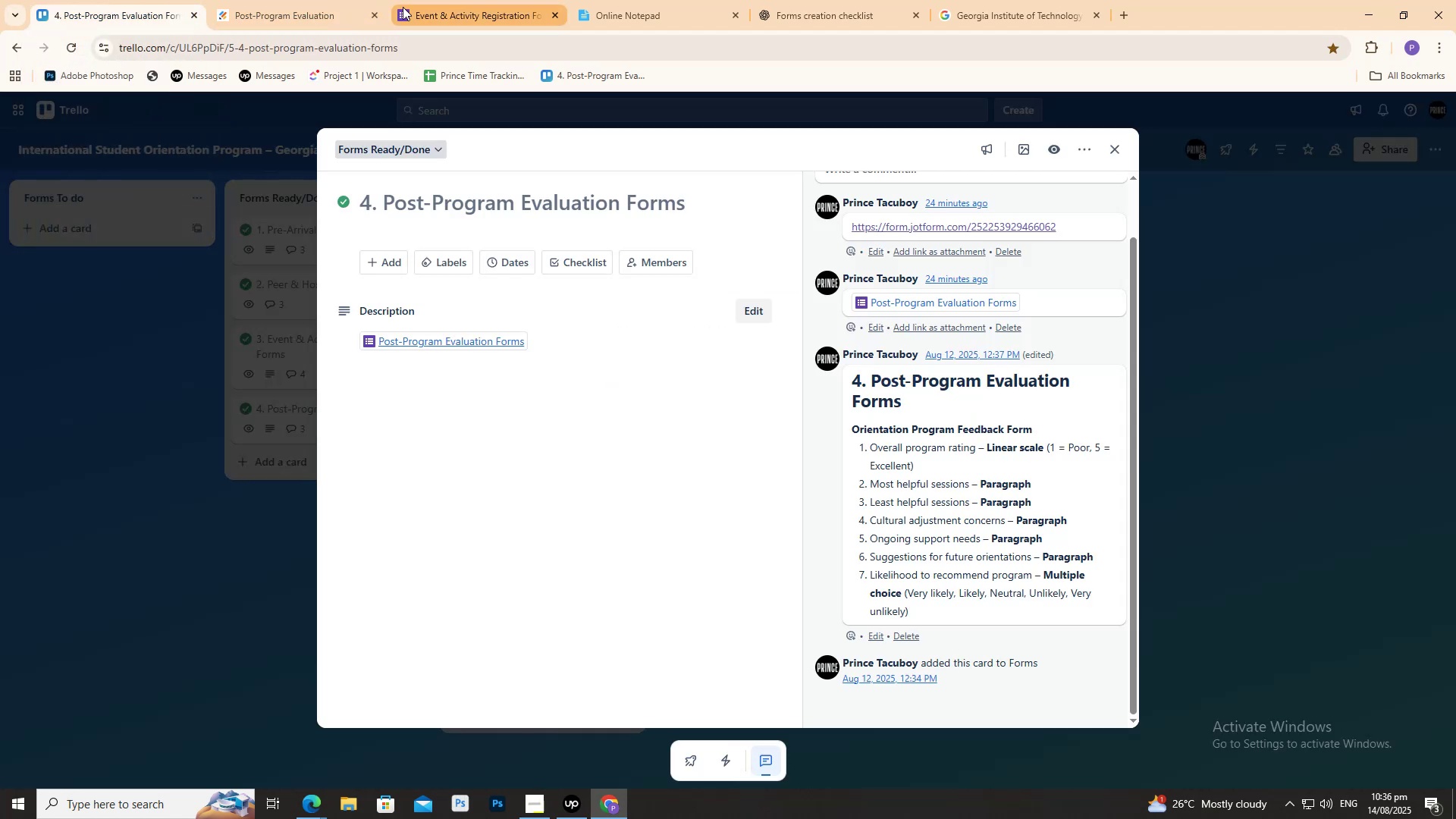 
left_click([262, 0])
 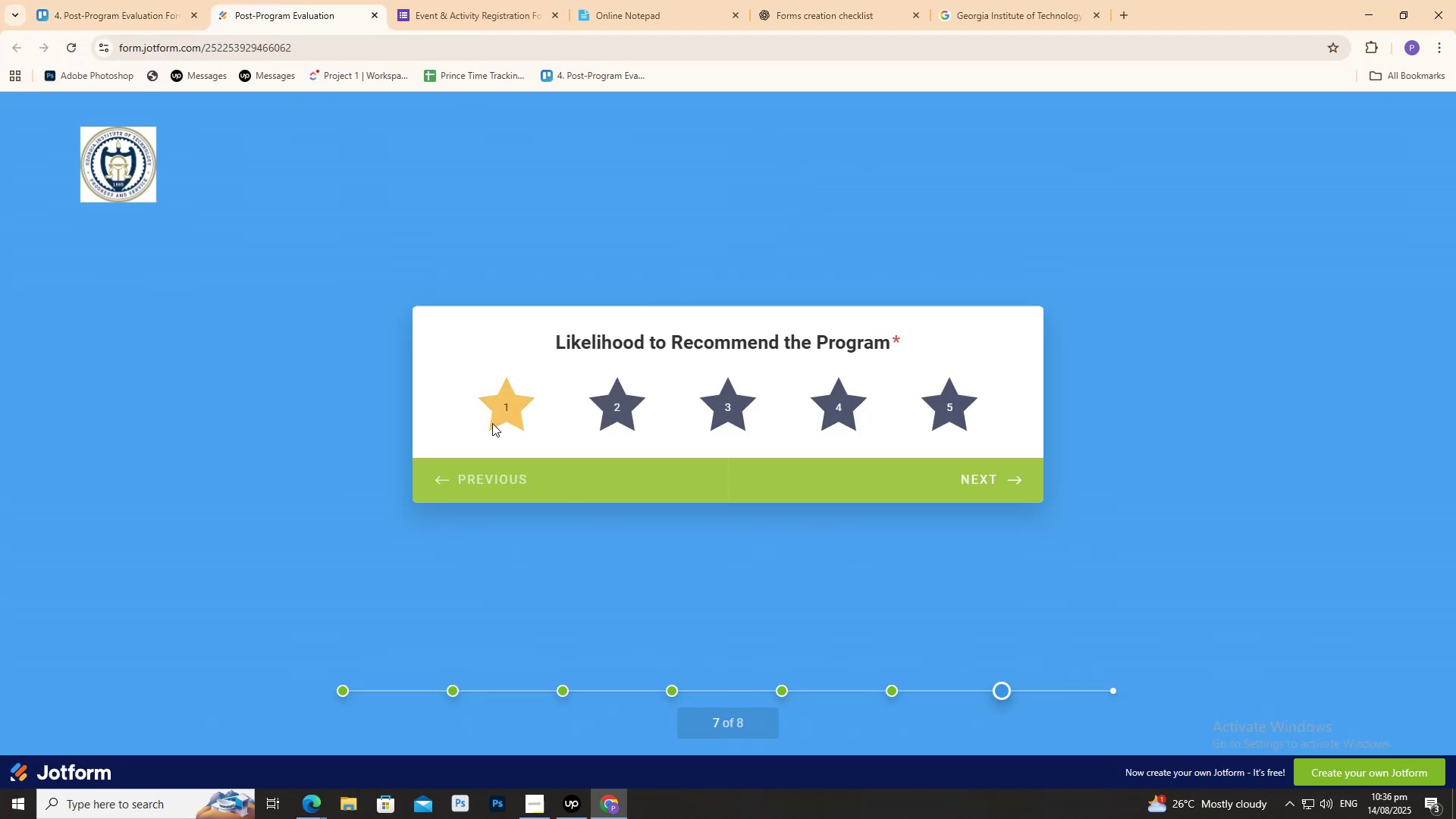 
left_click([485, 408])
 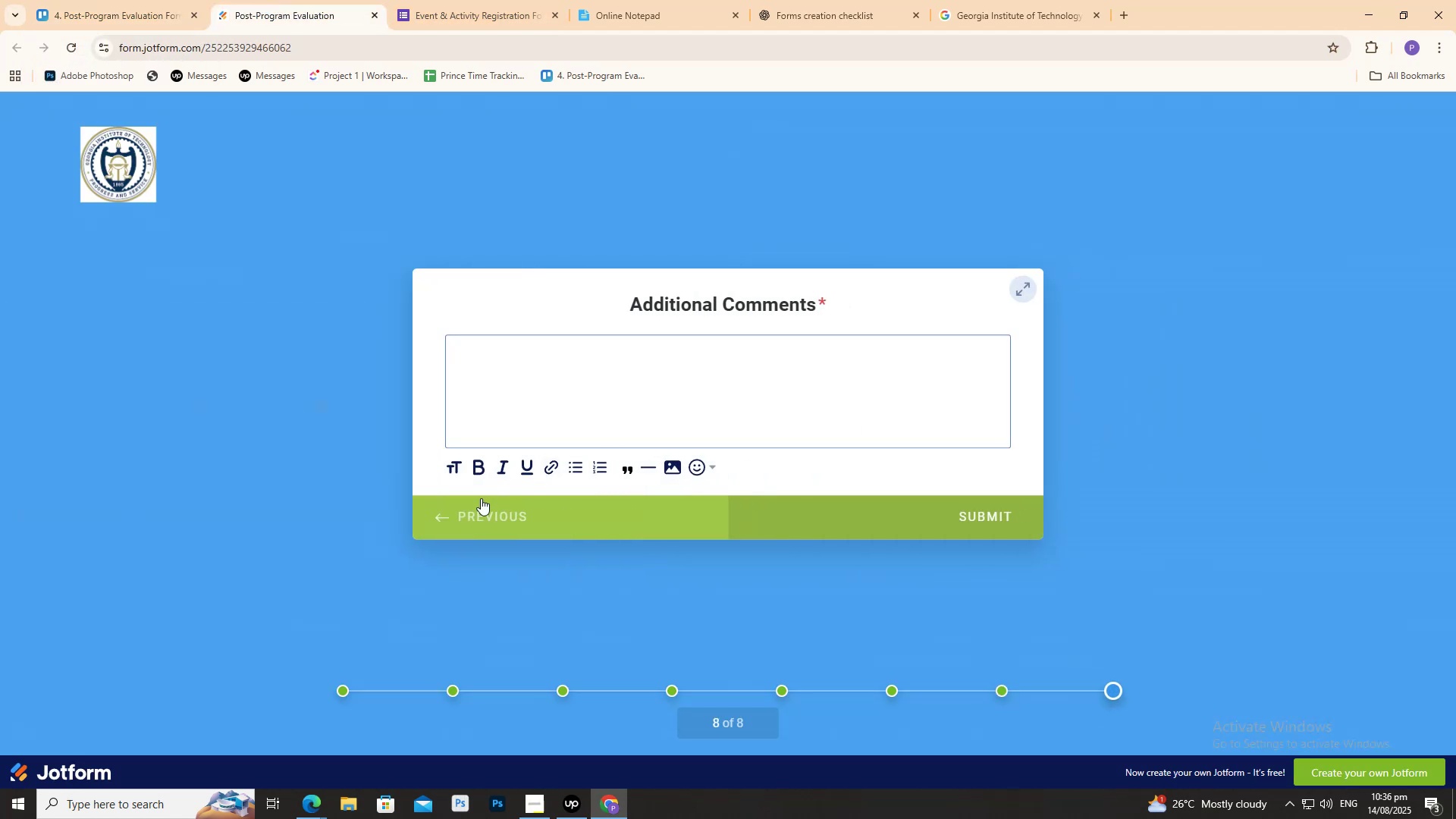 
left_click([478, 504])
 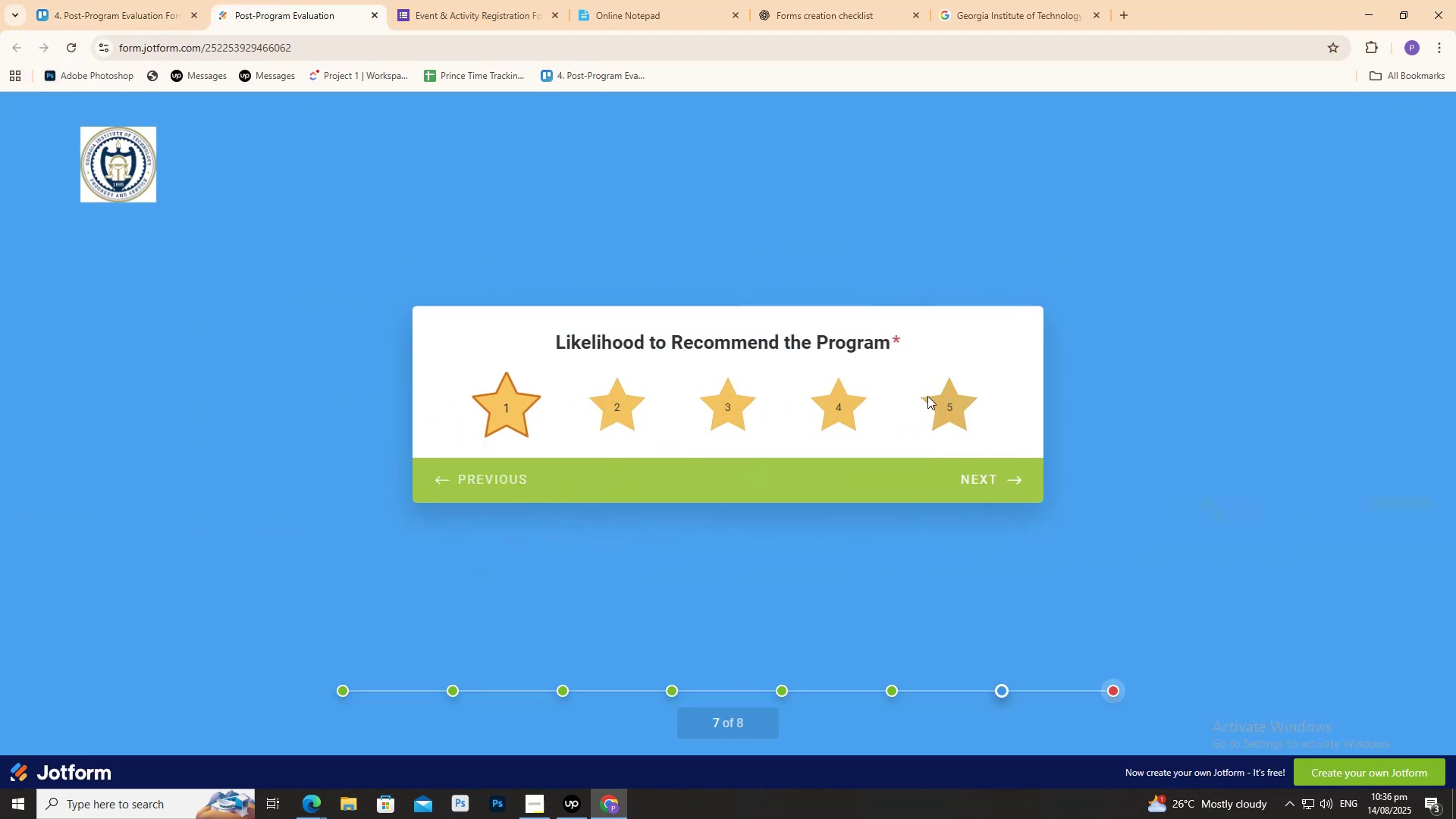 
left_click([928, 395])
 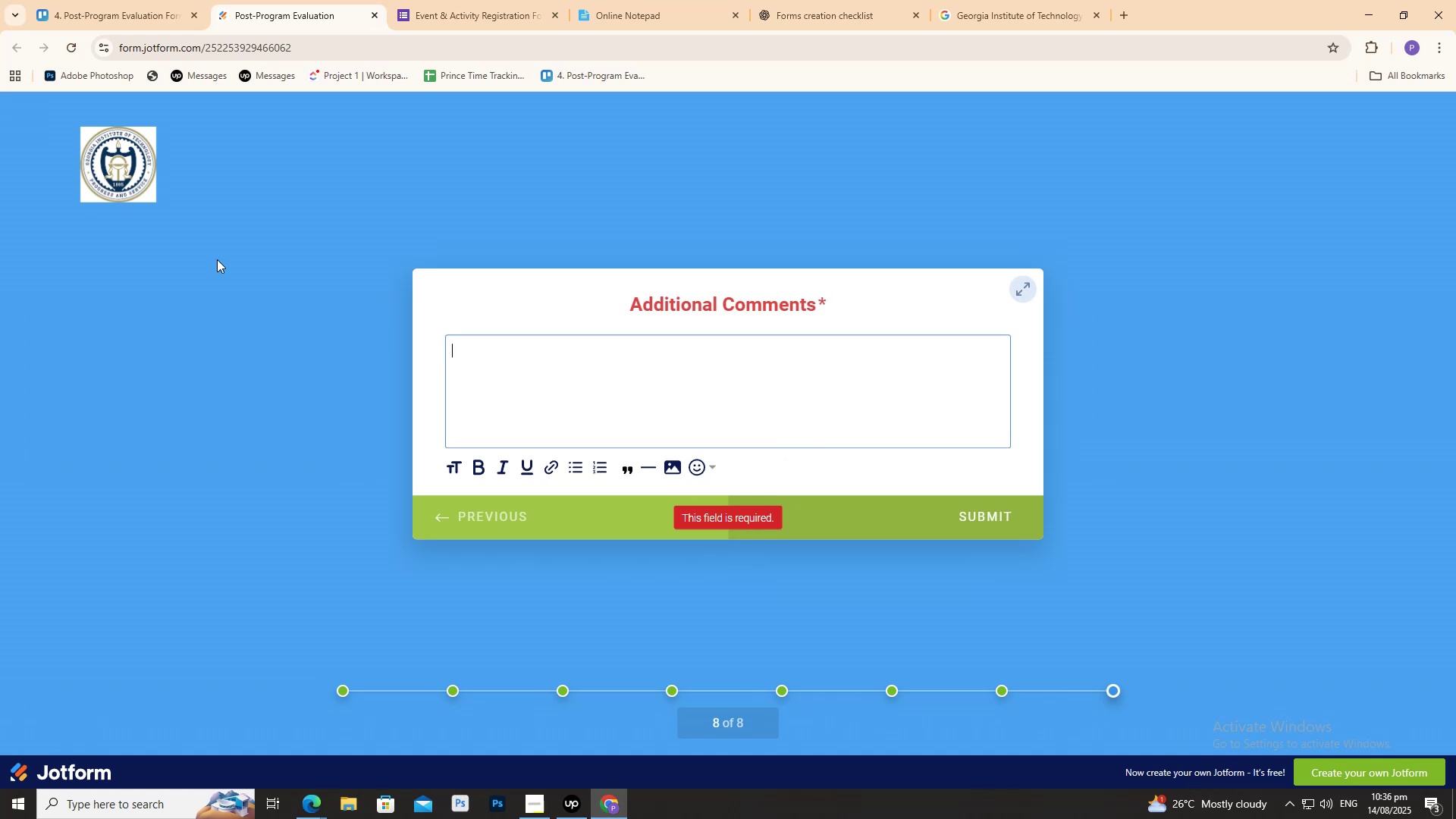 
left_click([129, 0])
 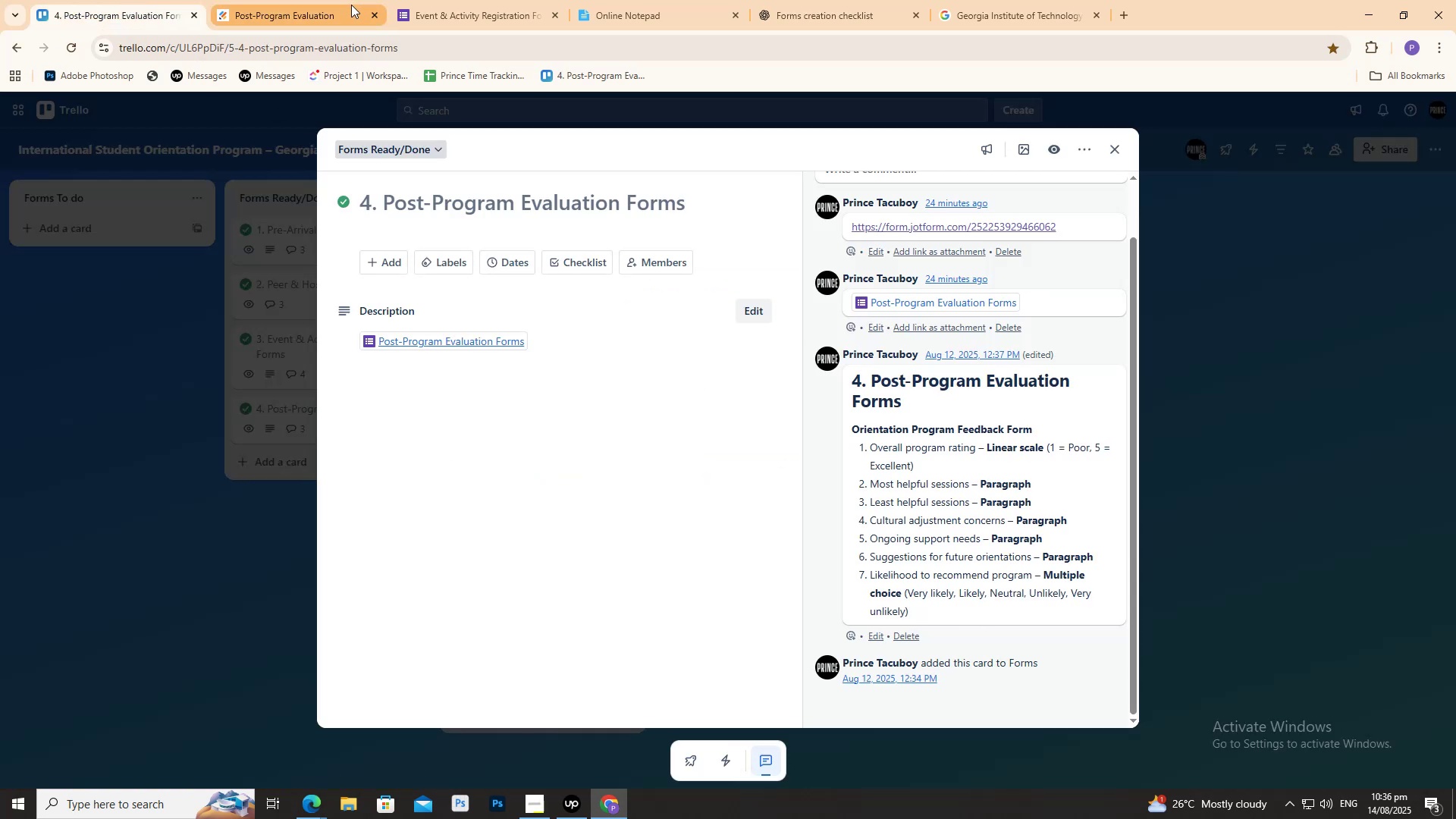 
left_click([331, 16])
 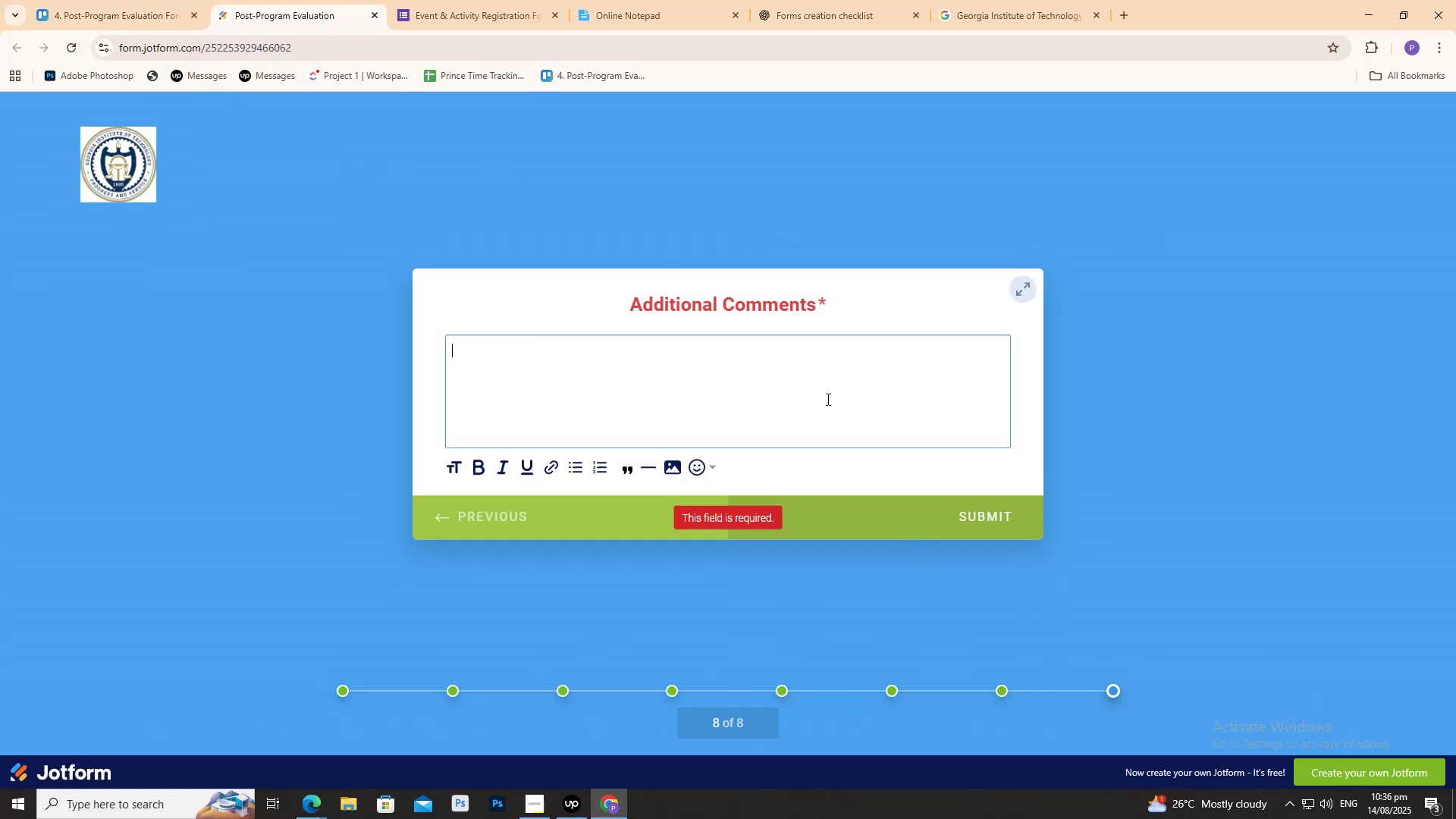 
type(etftf5ry)
 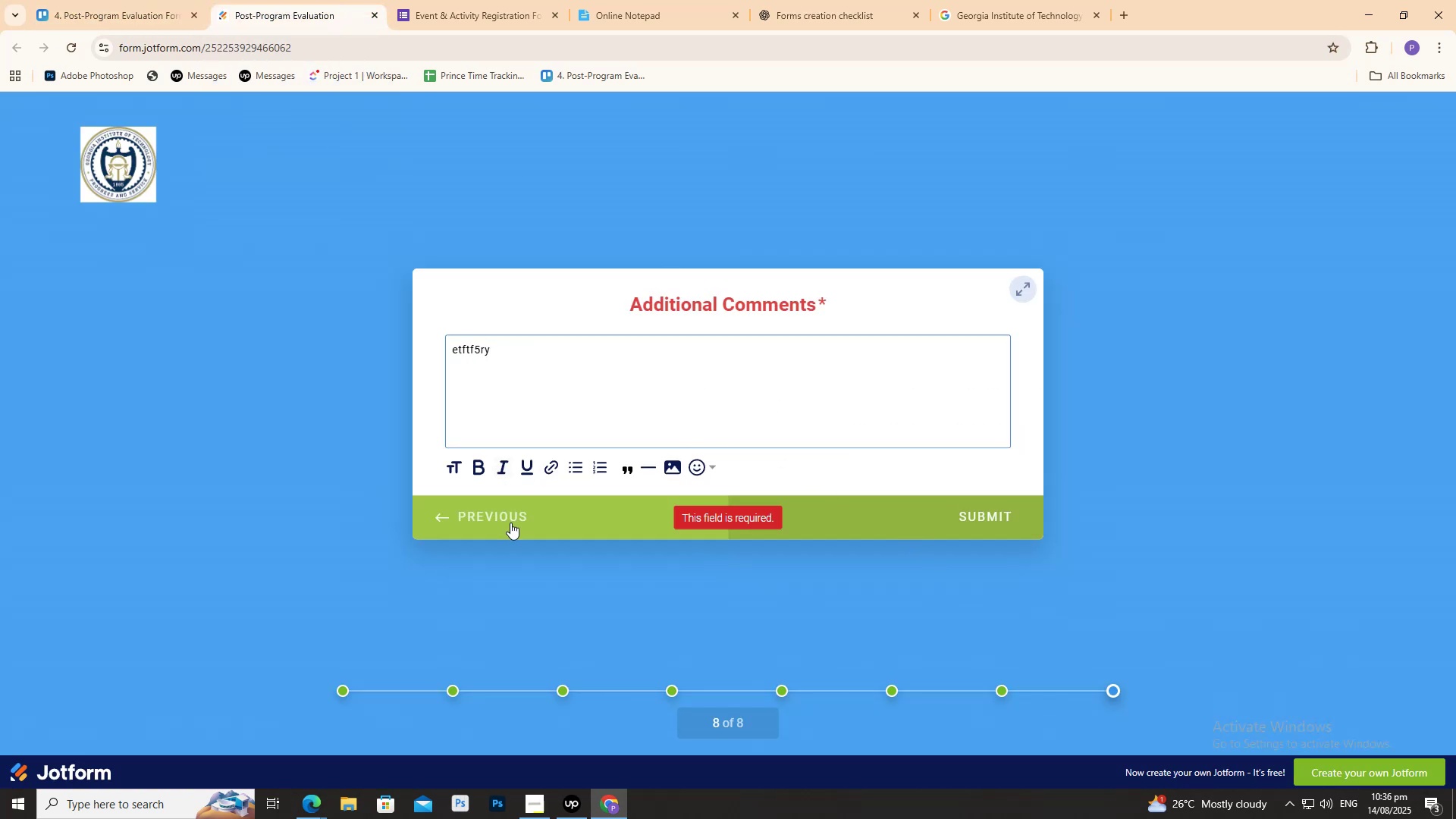 
left_click([497, 516])
 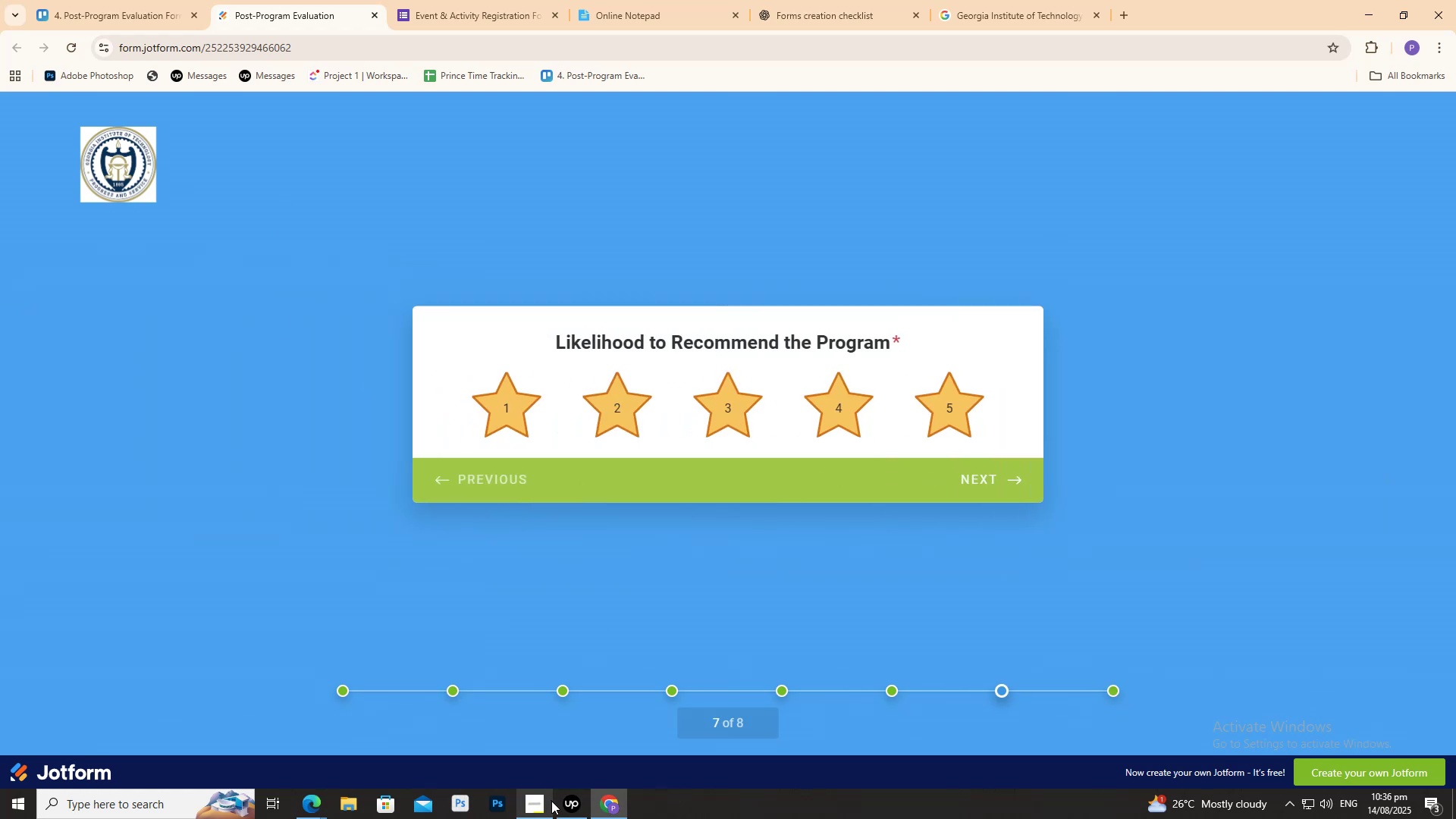 
left_click([562, 804])
 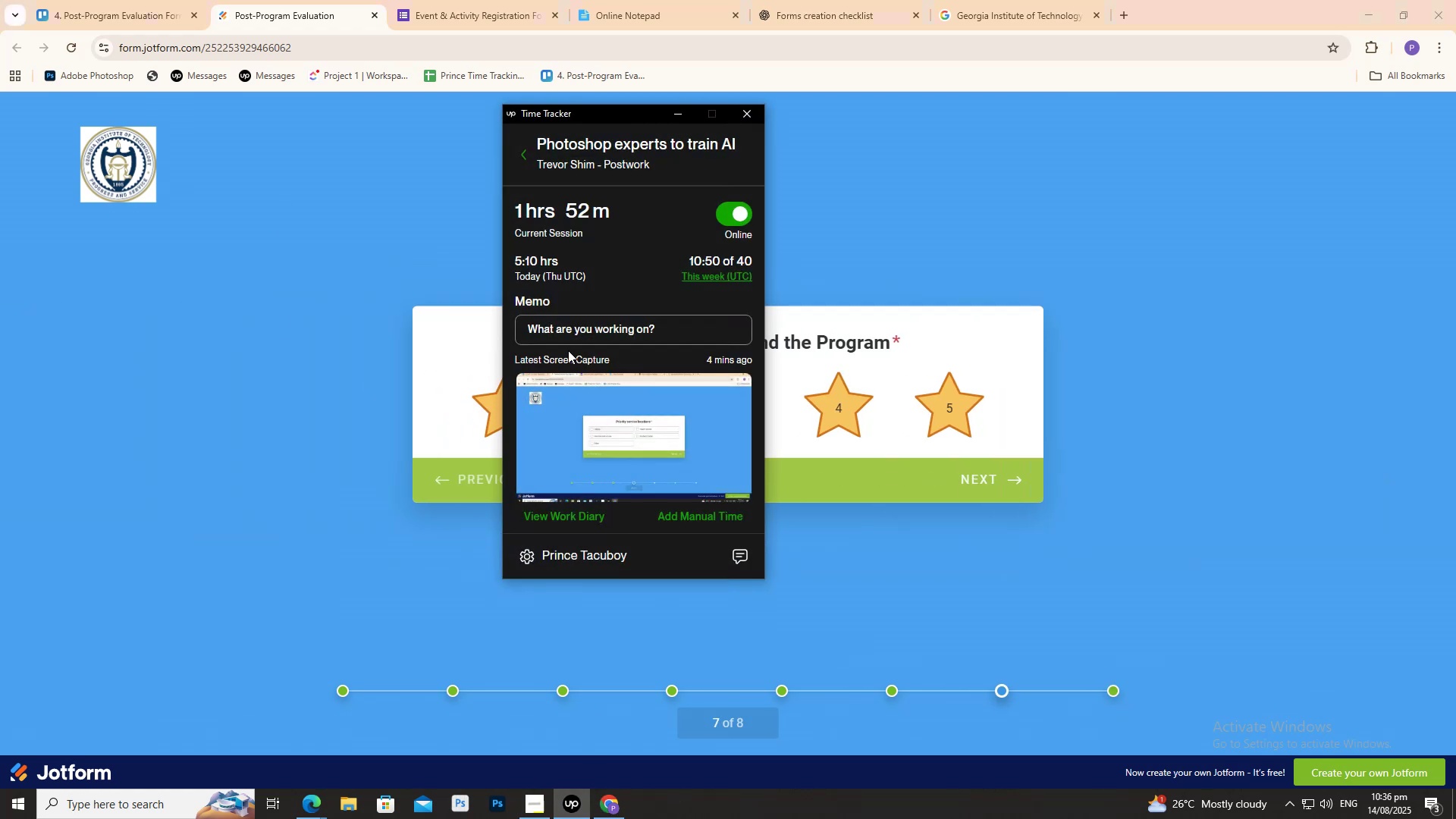 
left_click([626, 256])
 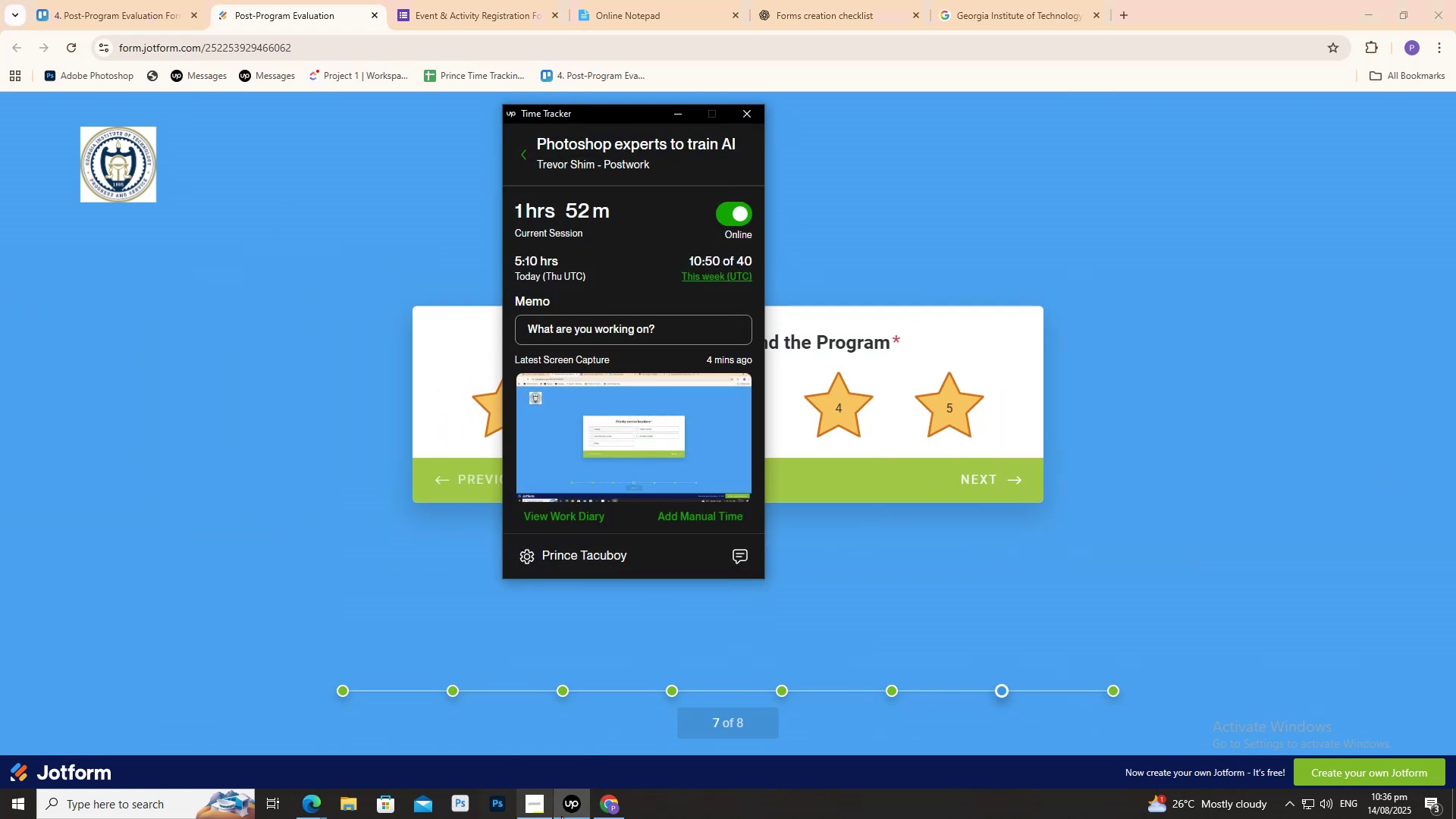 
left_click([582, 814])
 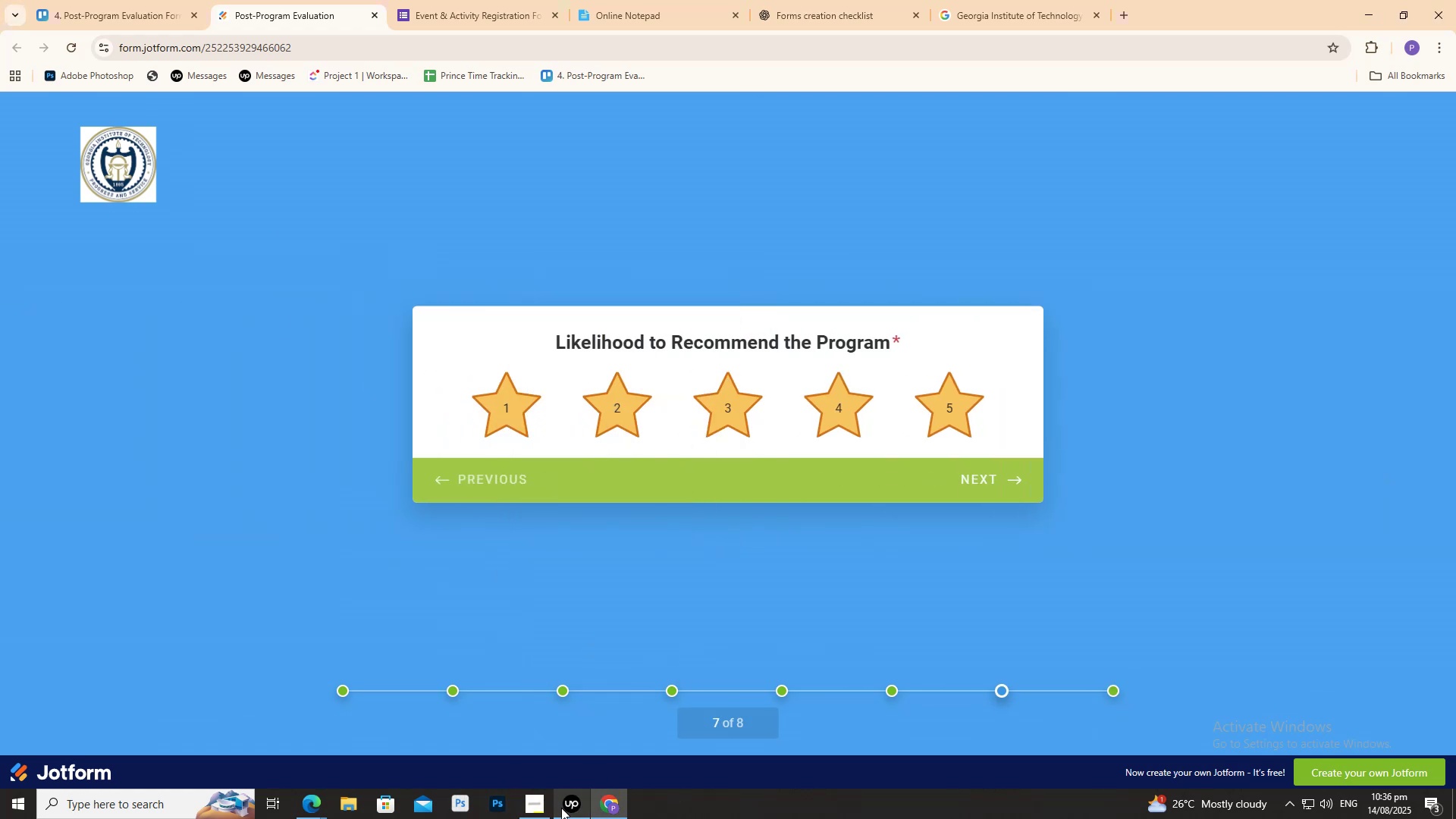 
left_click([558, 806])
 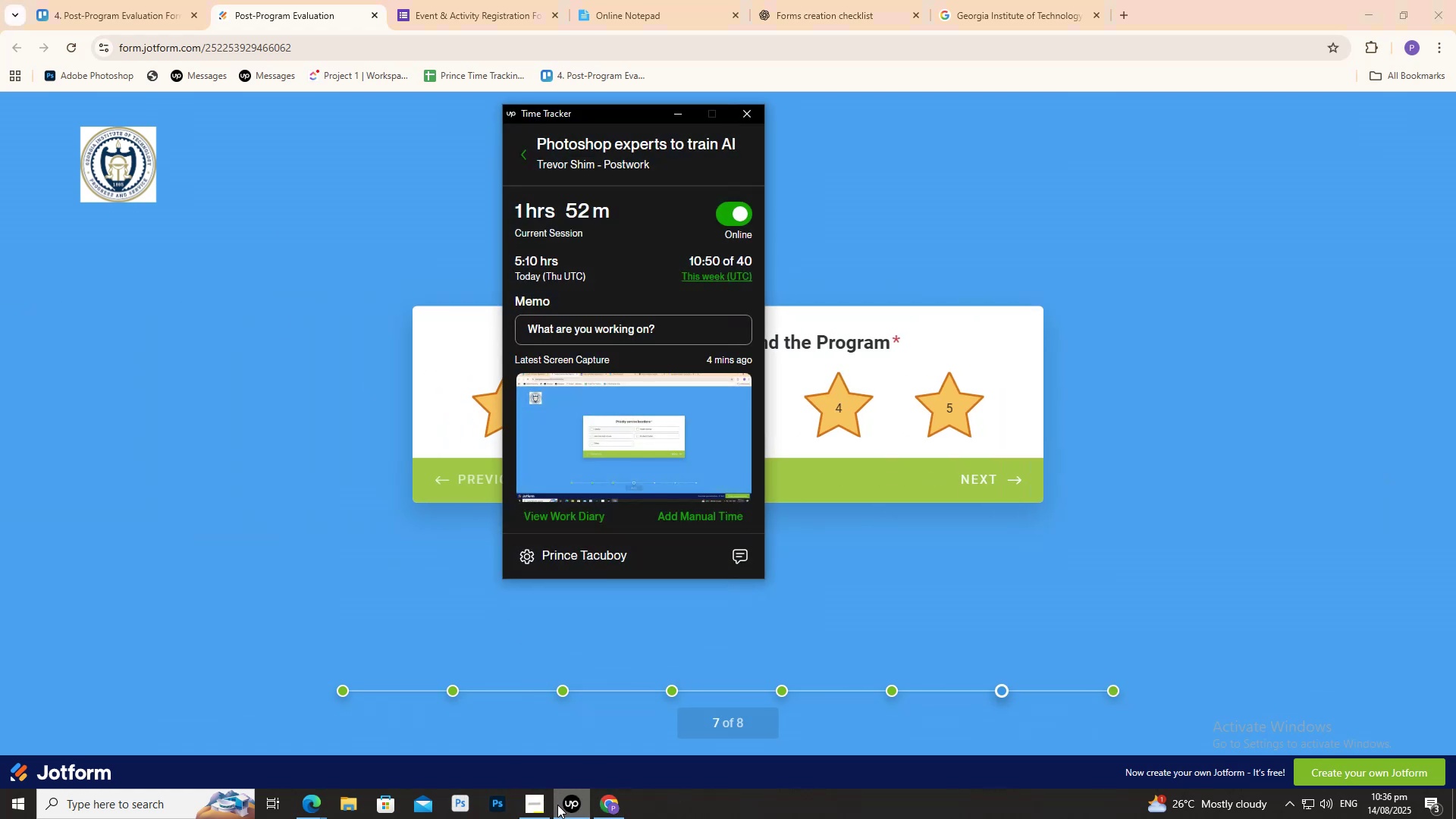 
left_click([557, 805])
 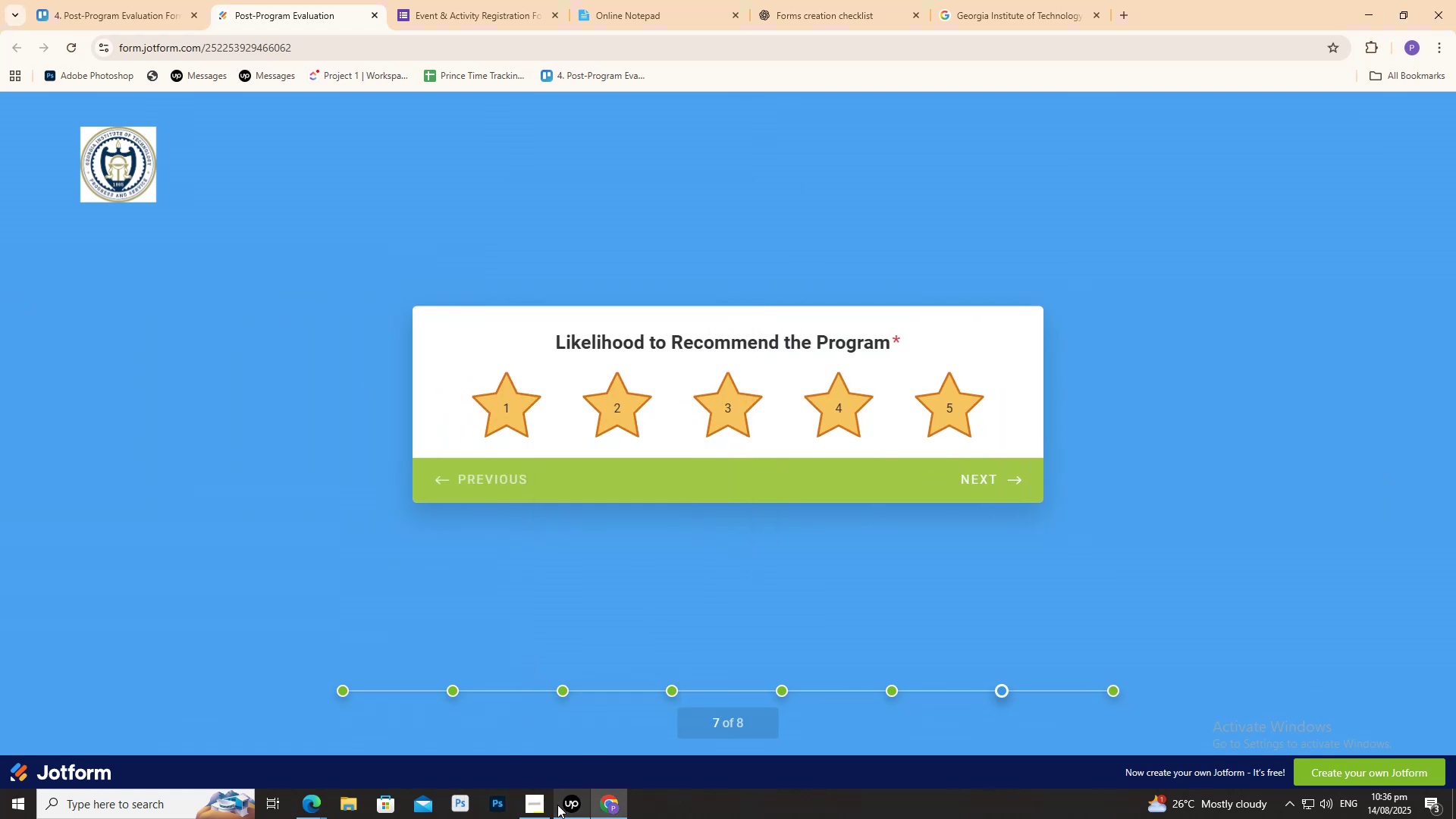 
left_click([557, 805])
 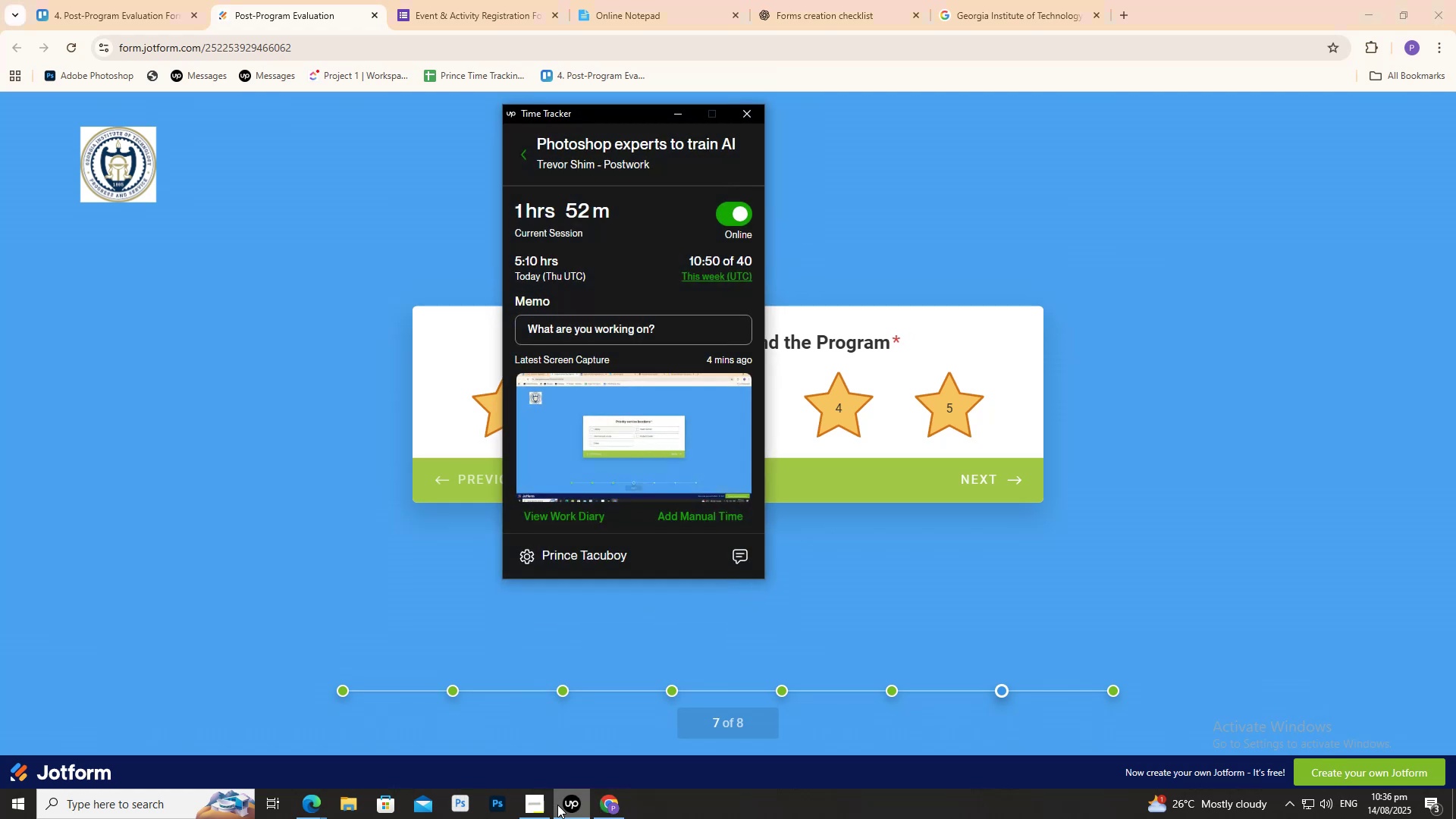 
left_click([557, 805])
 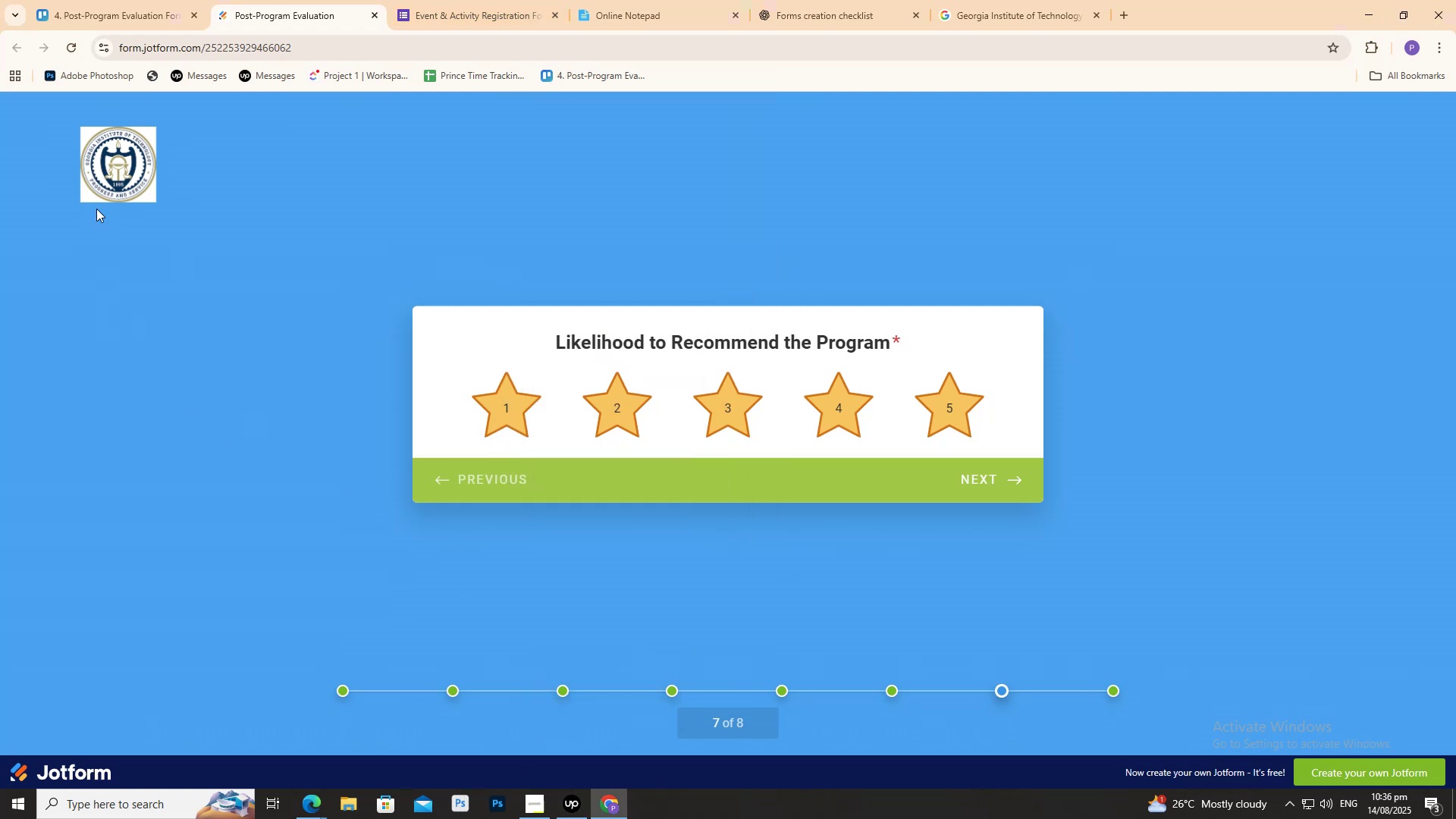 
left_click([136, 9])
 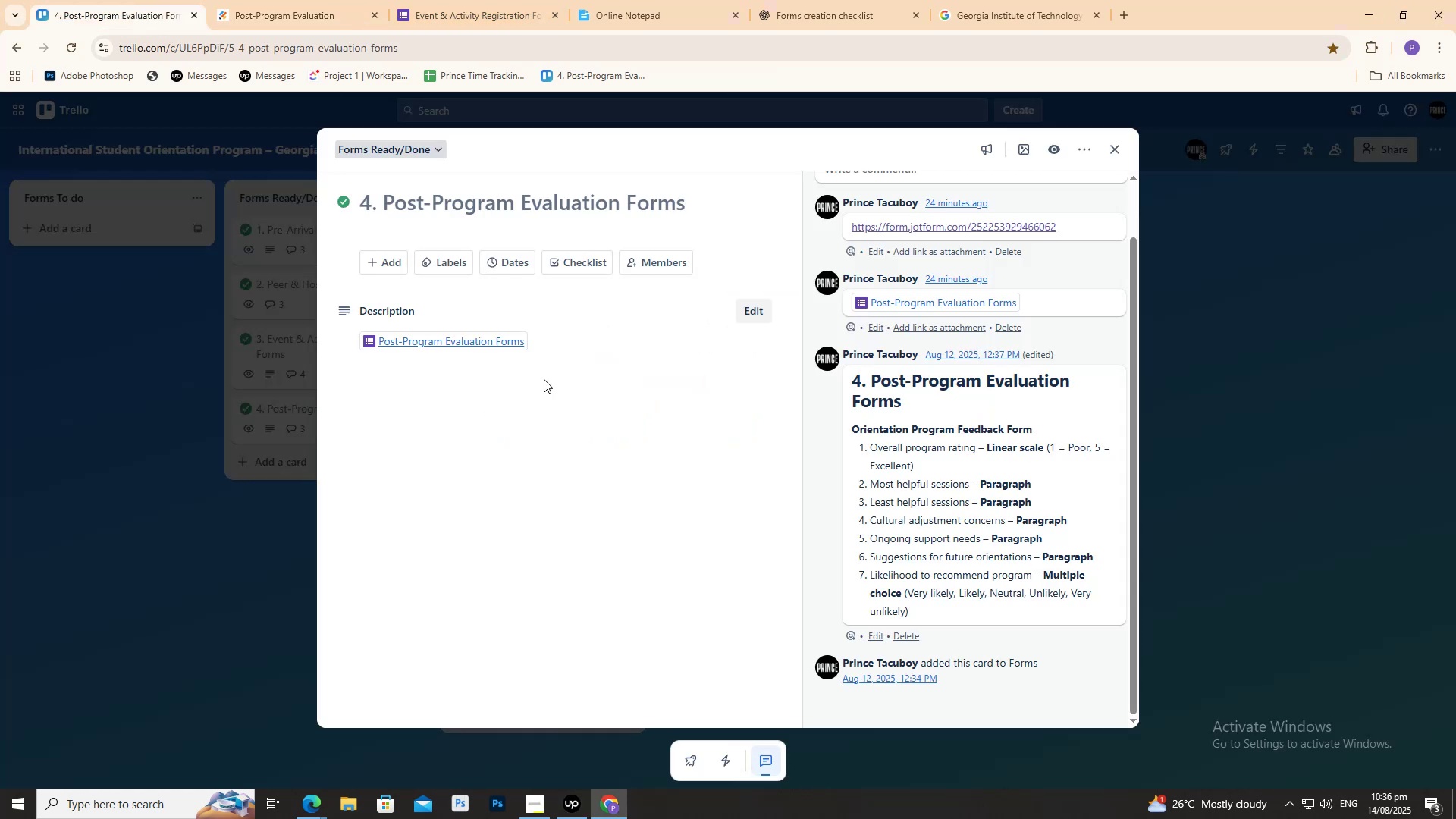 
scroll: coordinate [883, 461], scroll_direction: up, amount: 1.0
 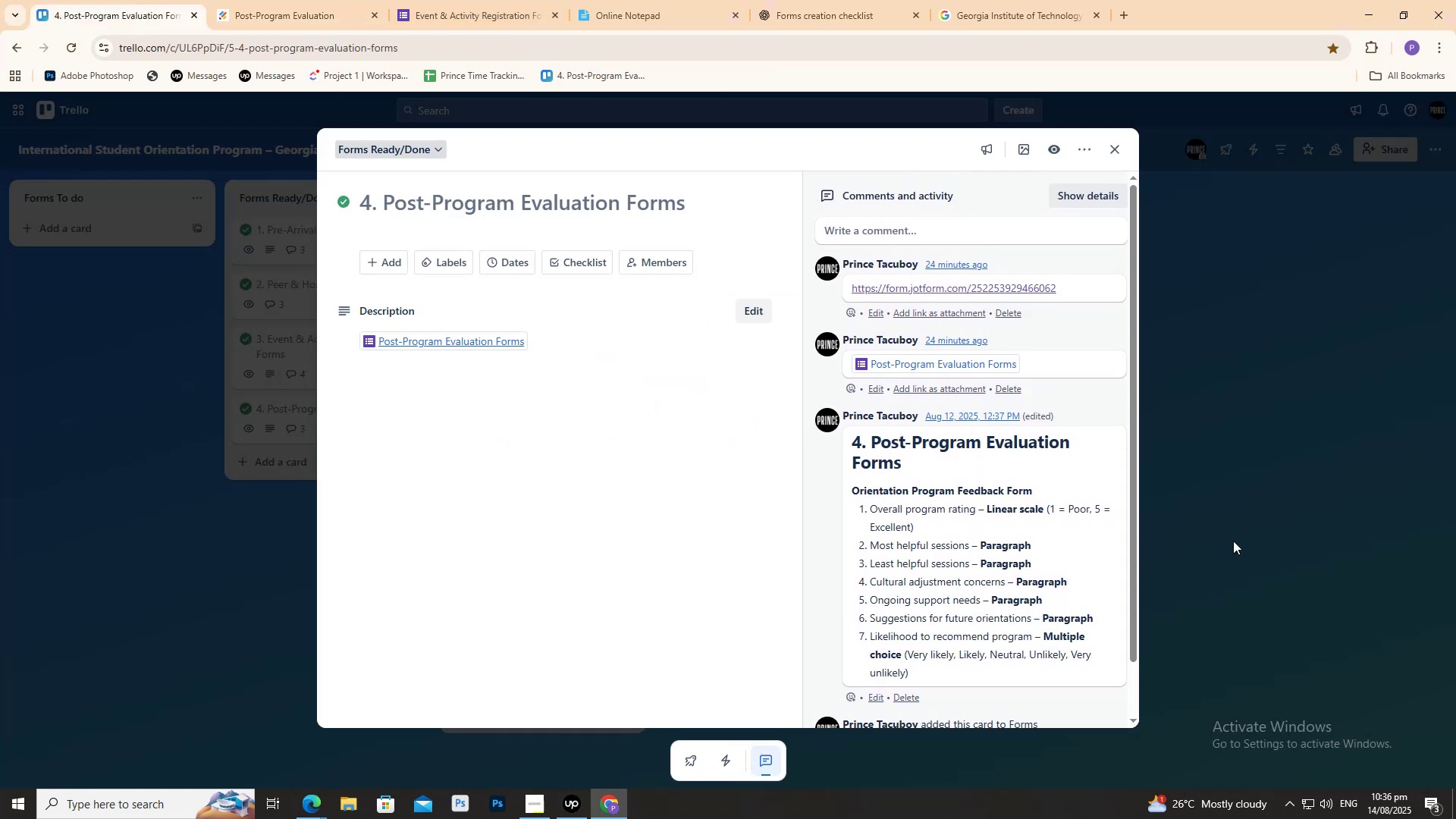 
left_click([1288, 539])
 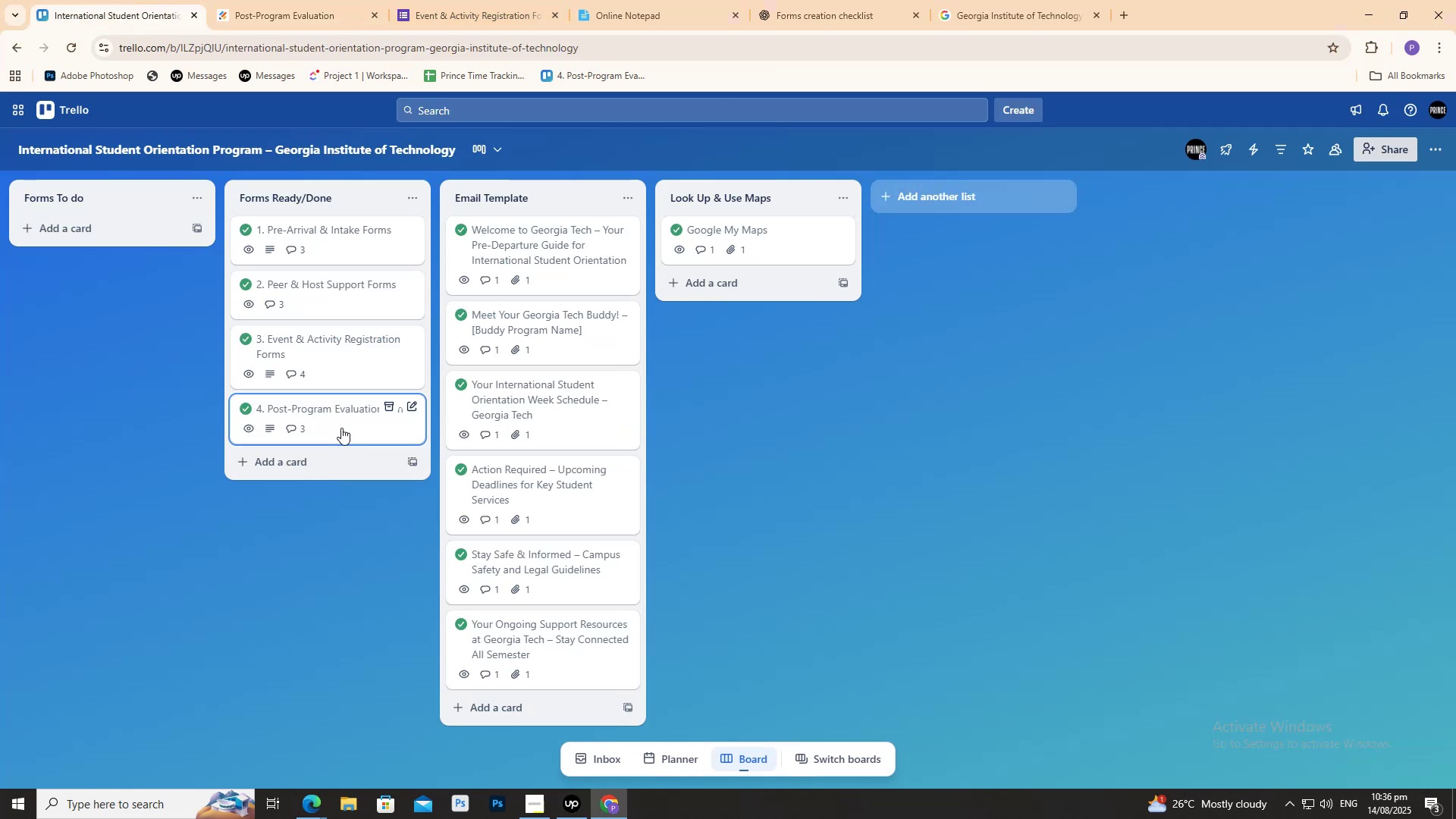 
double_click([341, 428])
 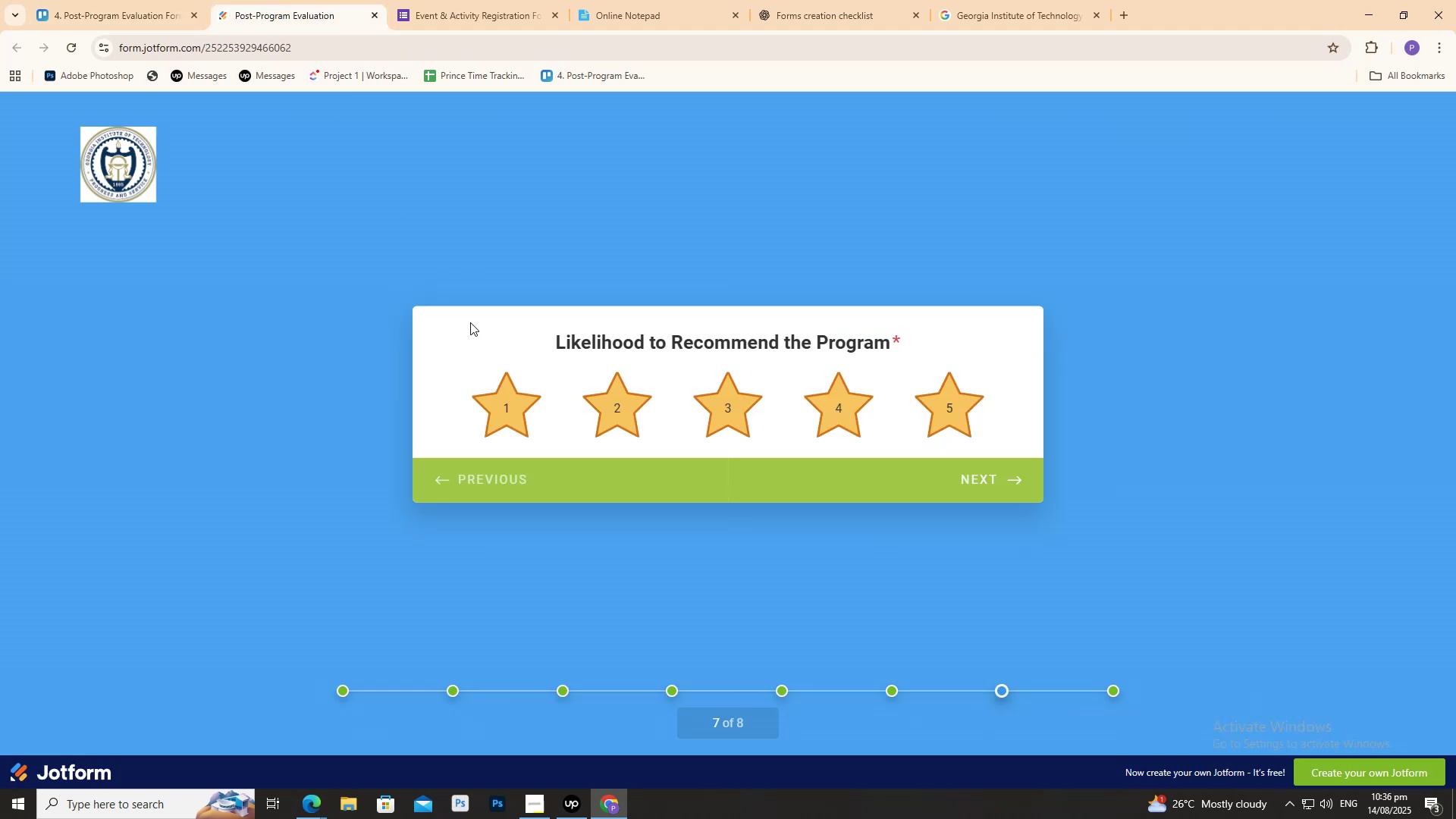 
left_click([479, 487])
 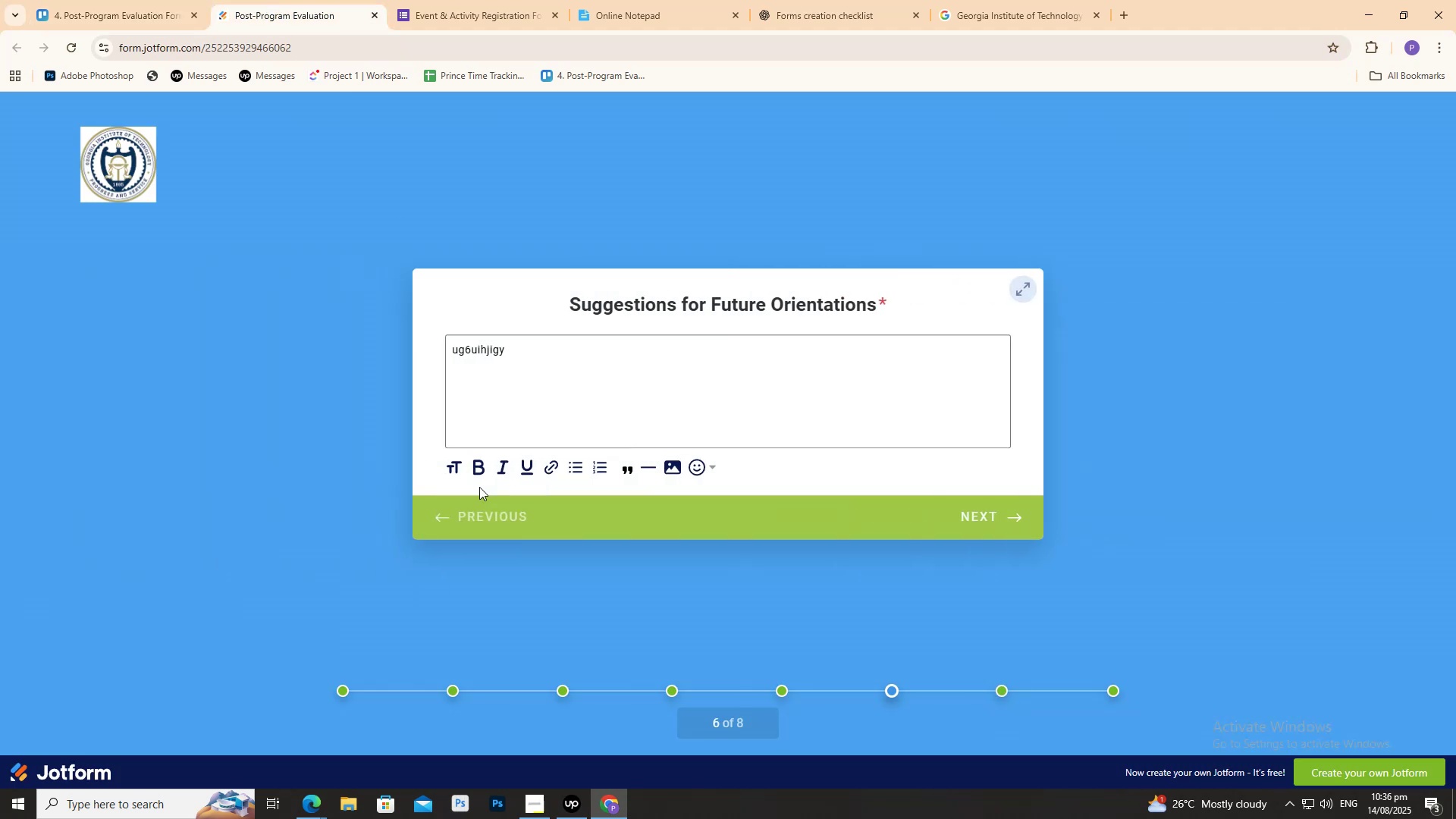 
double_click([479, 487])
 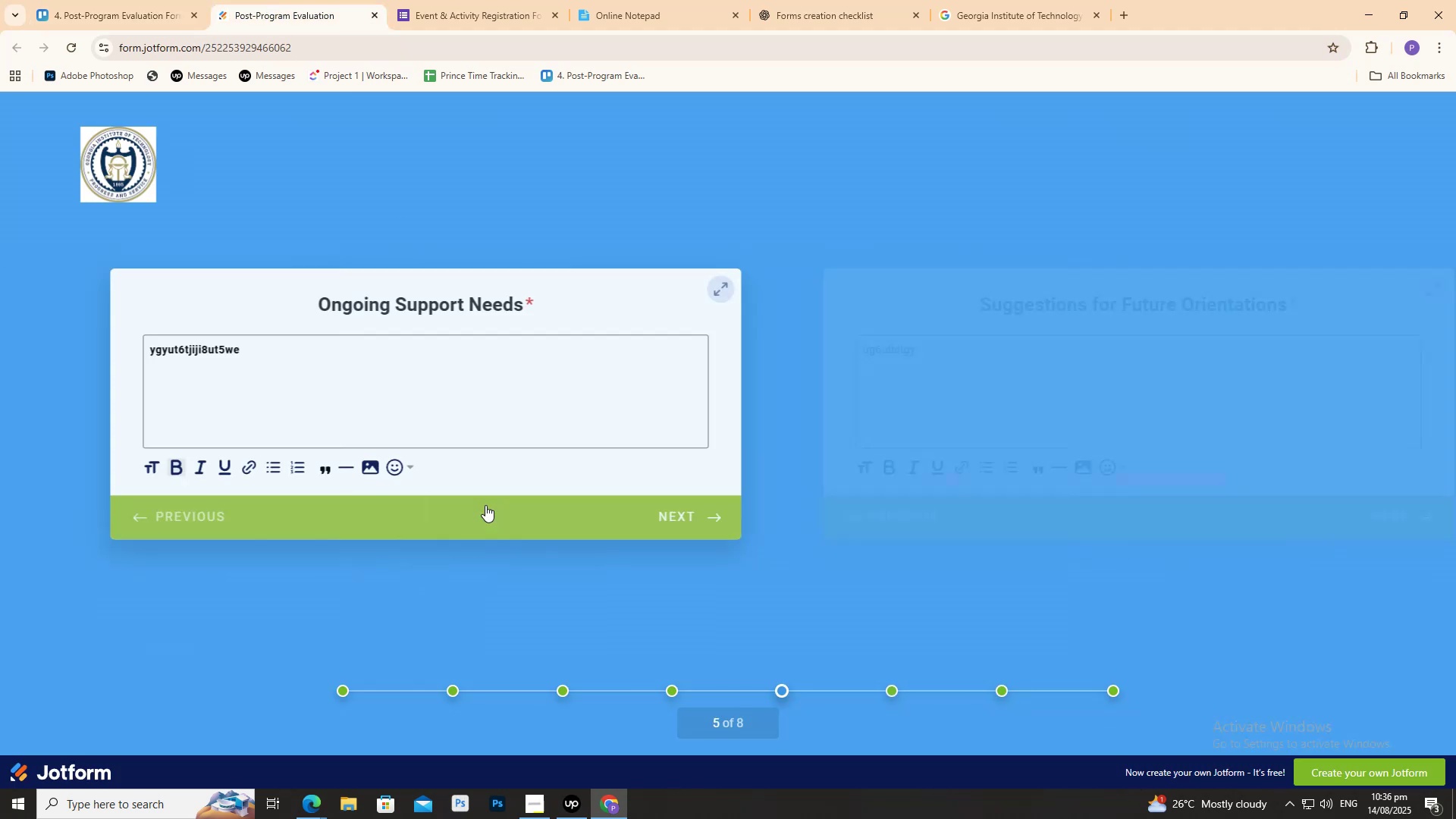 
double_click([485, 505])
 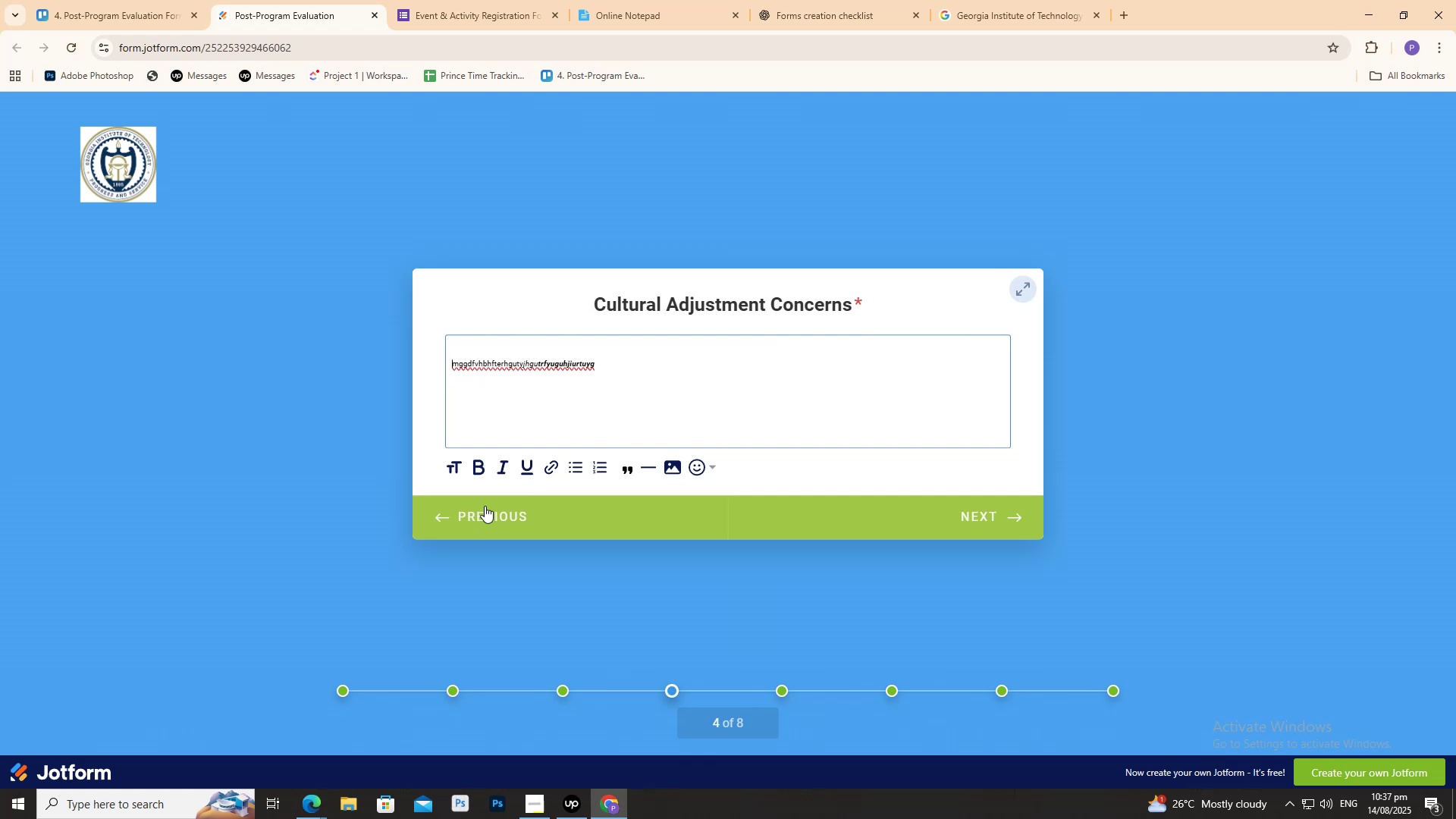 
wait(16.16)
 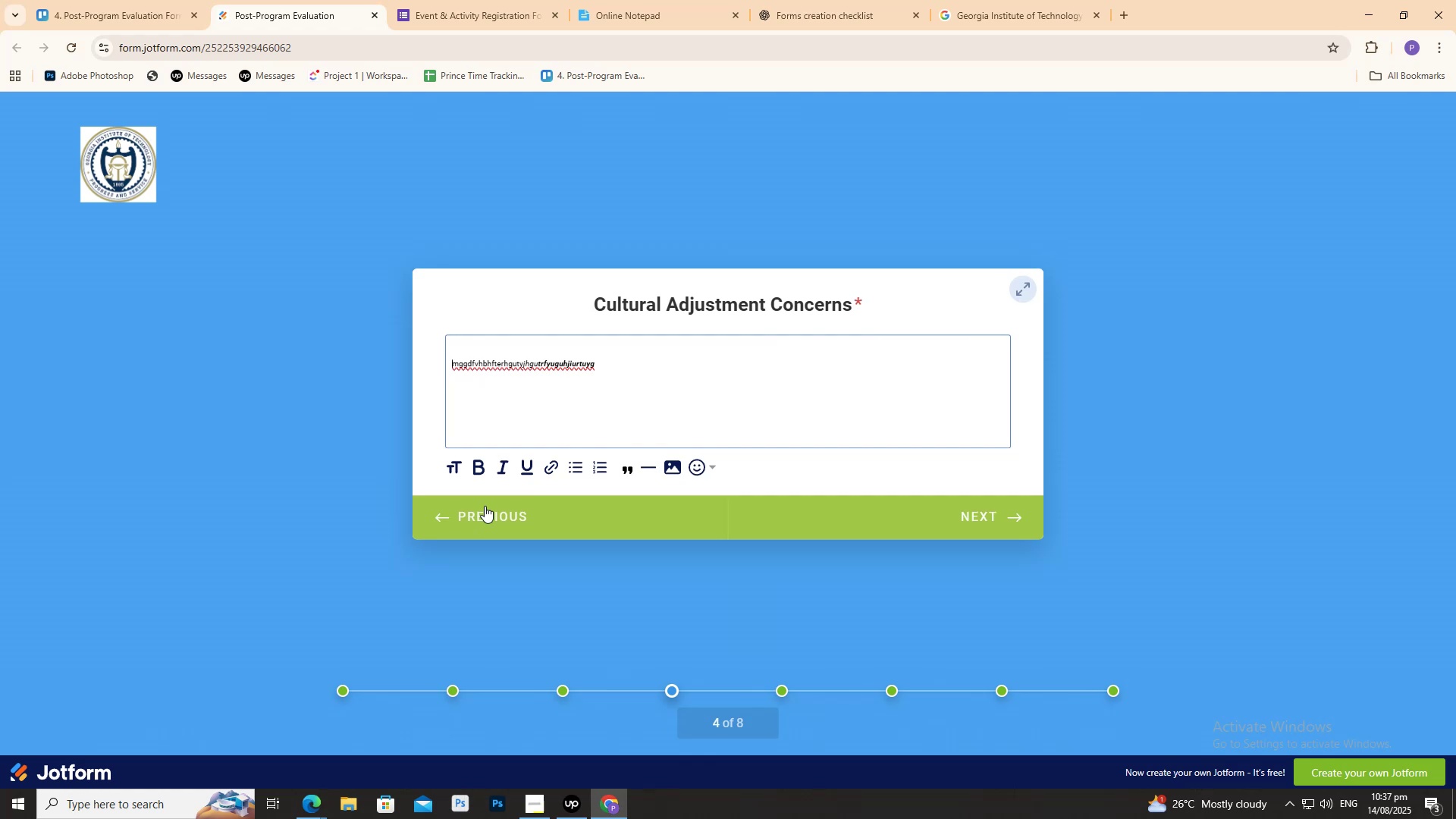 
key(Control+ControlLeft)
 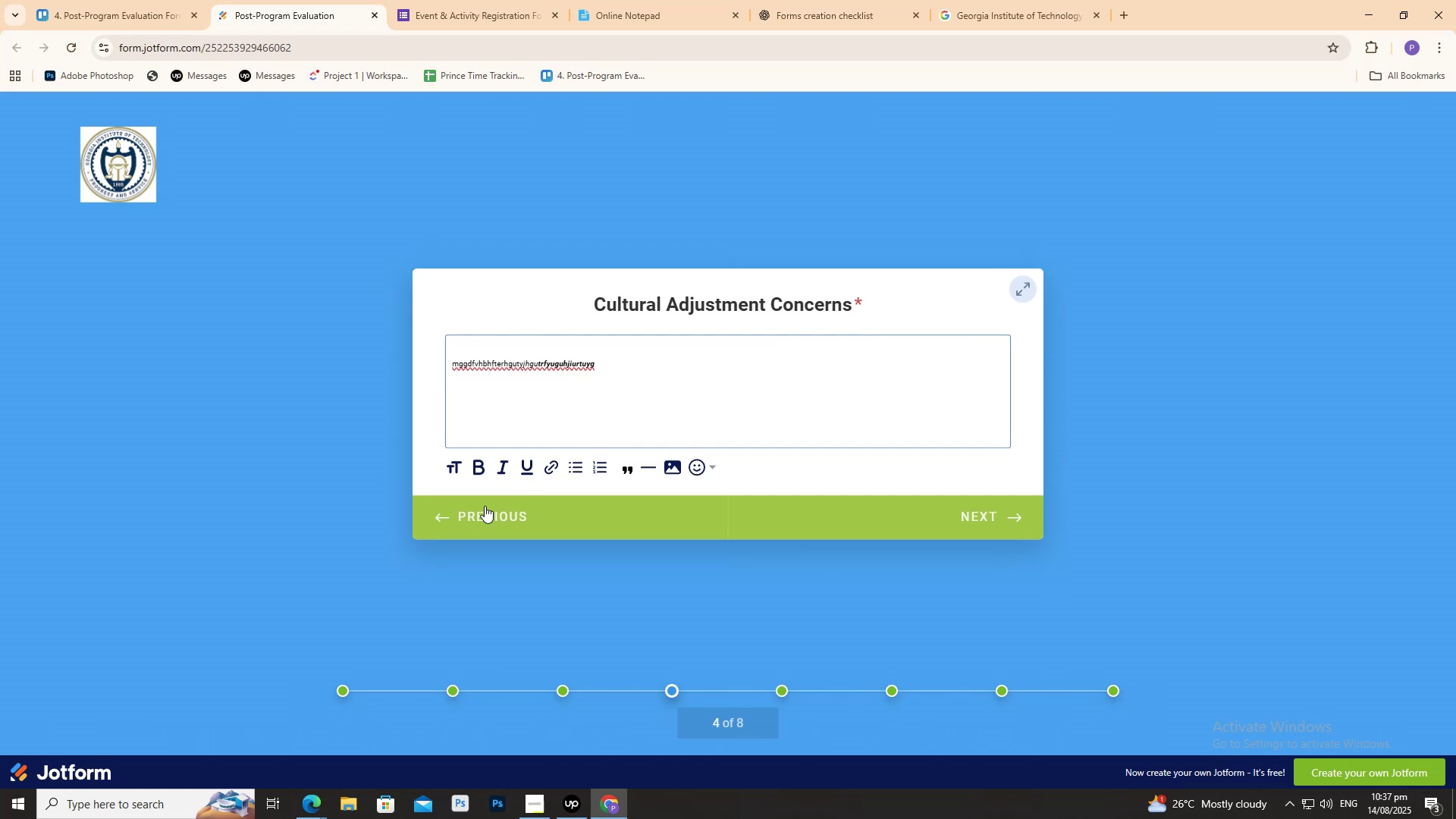 
key(Control+A)
 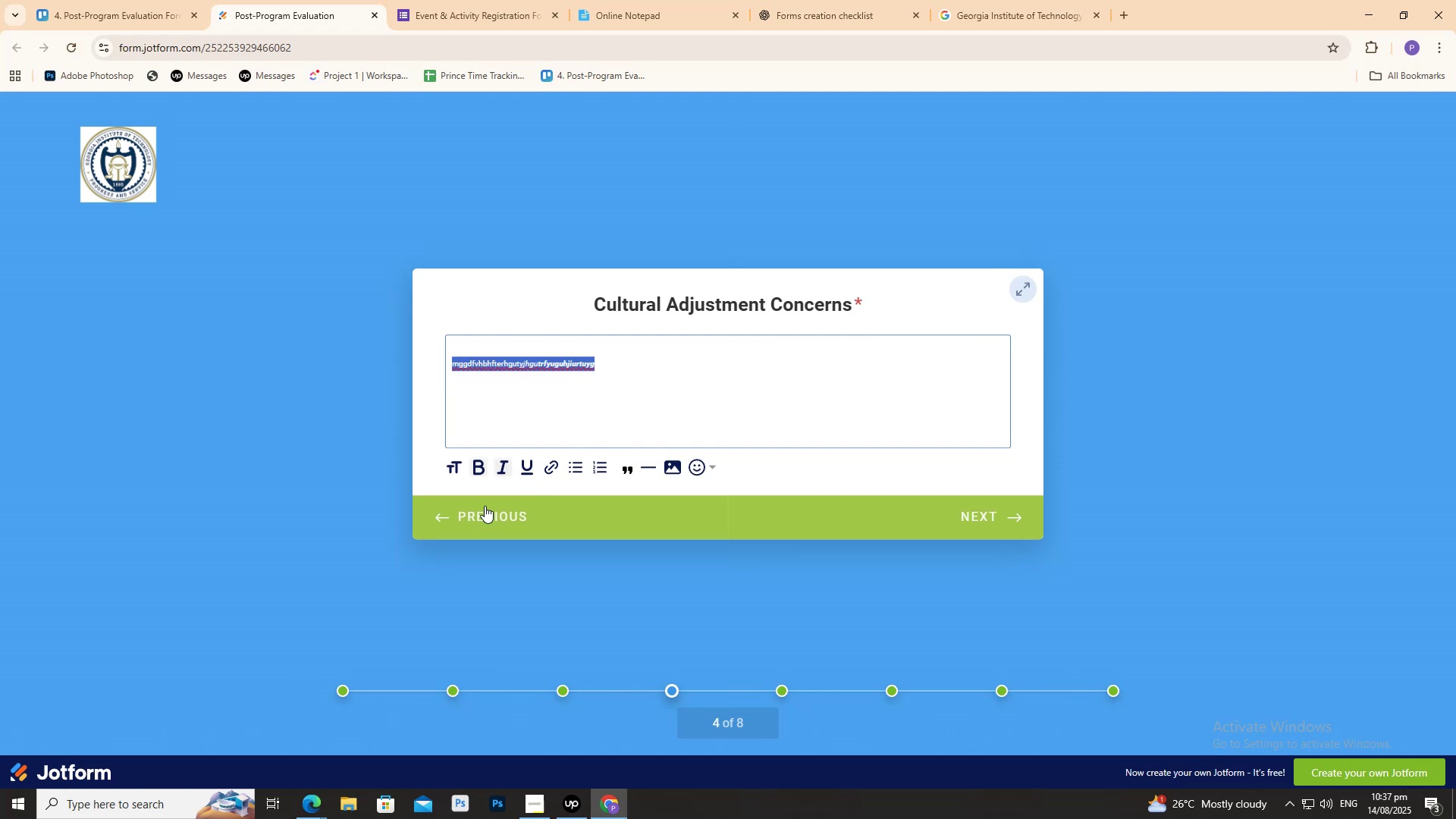 
key(Backspace)
key(Backspace)
key(Backspace)
type(asdfafa)
 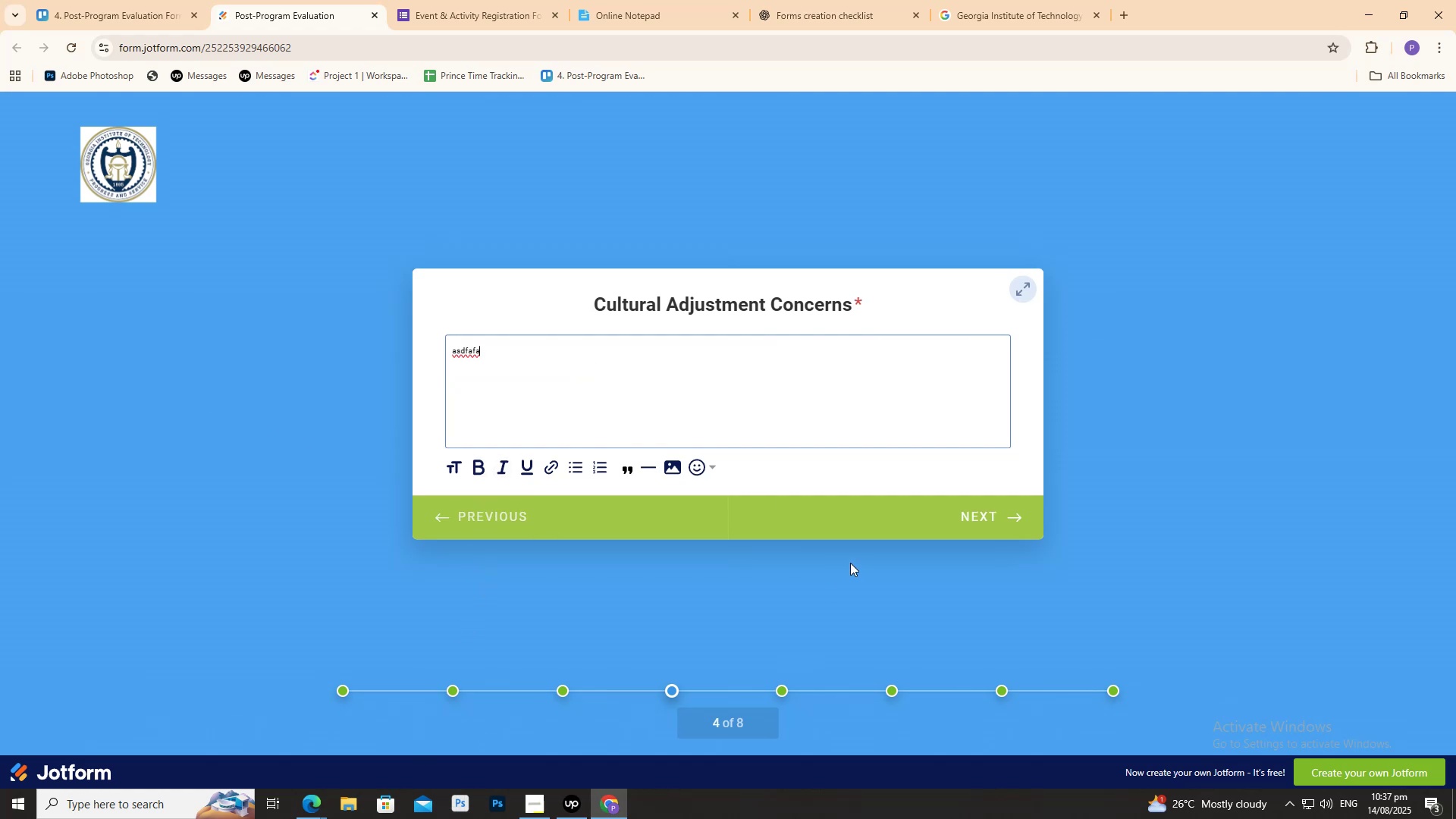 
key(Control+W)
 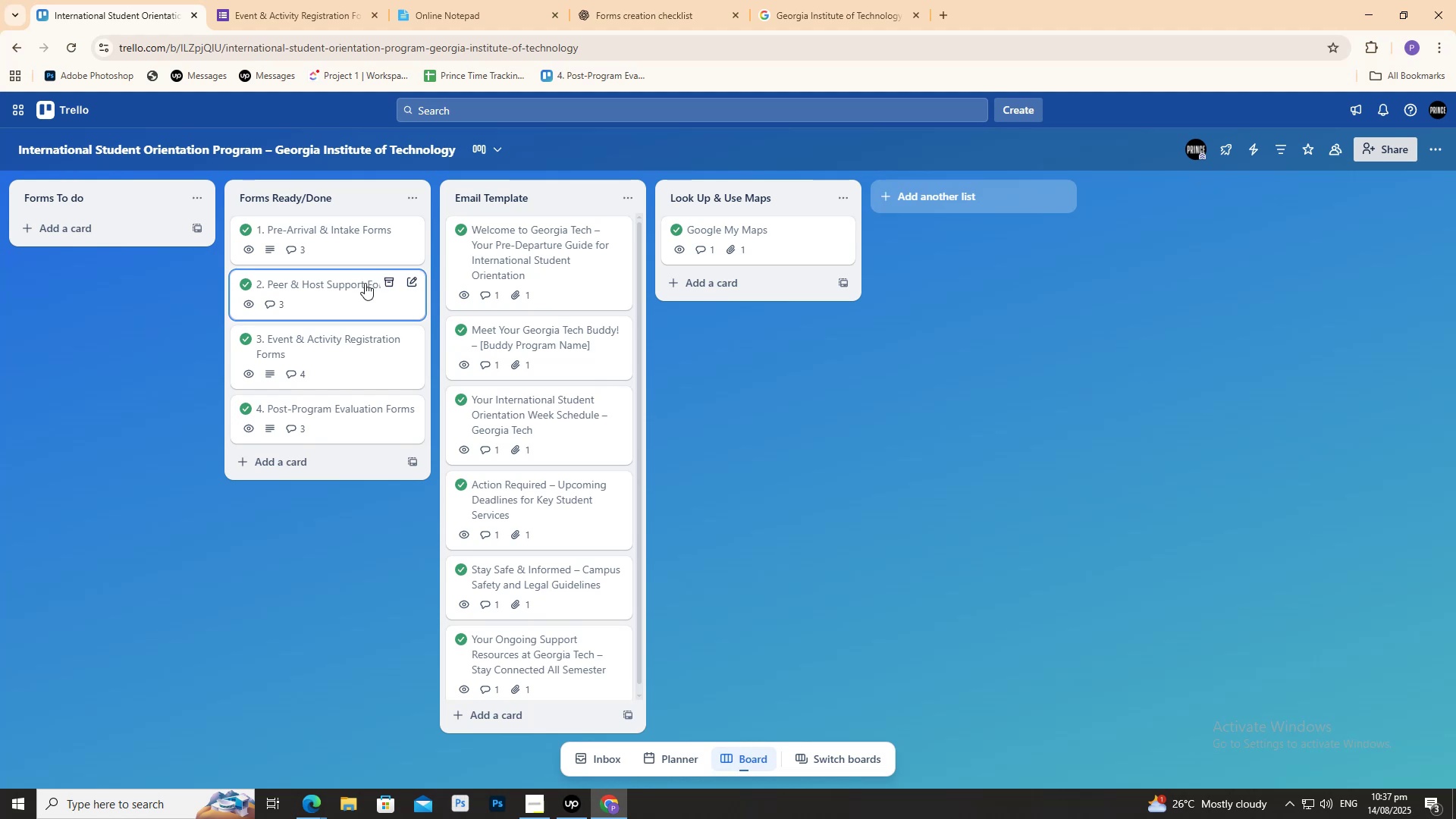 
left_click([309, 817])
 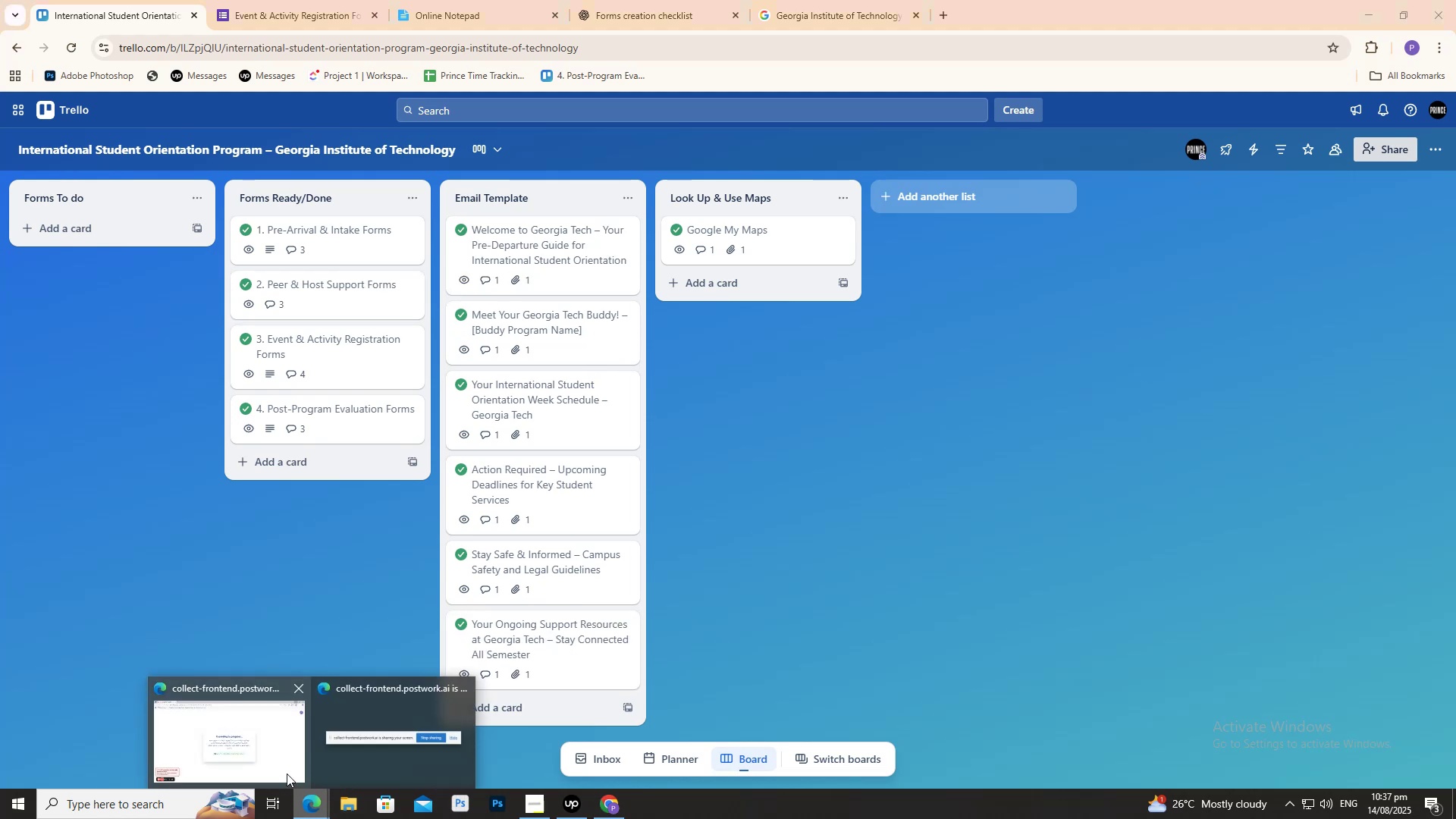 
left_click([279, 761])
 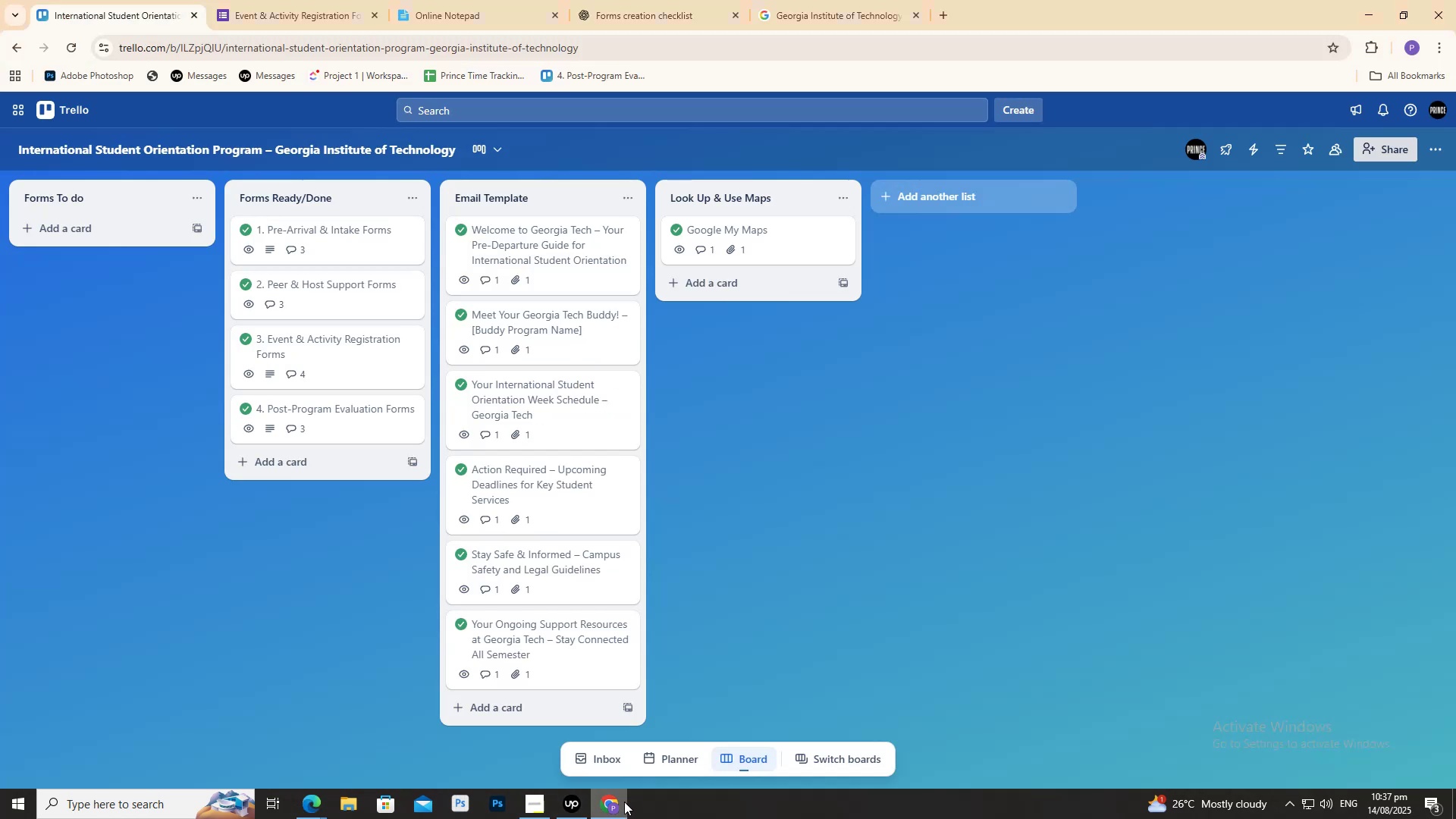 
wait(5.46)
 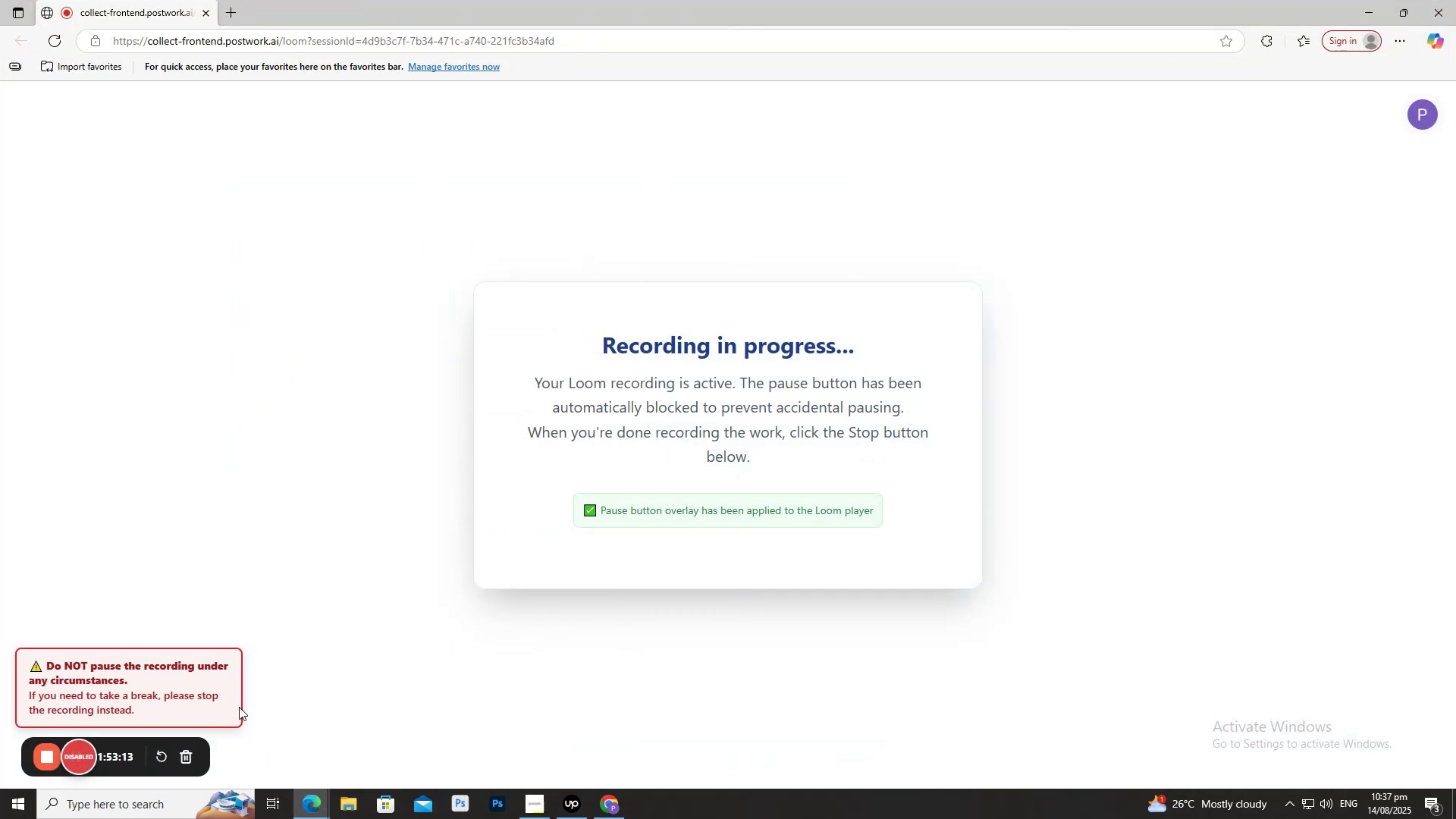 
mouse_move([406, 336])
 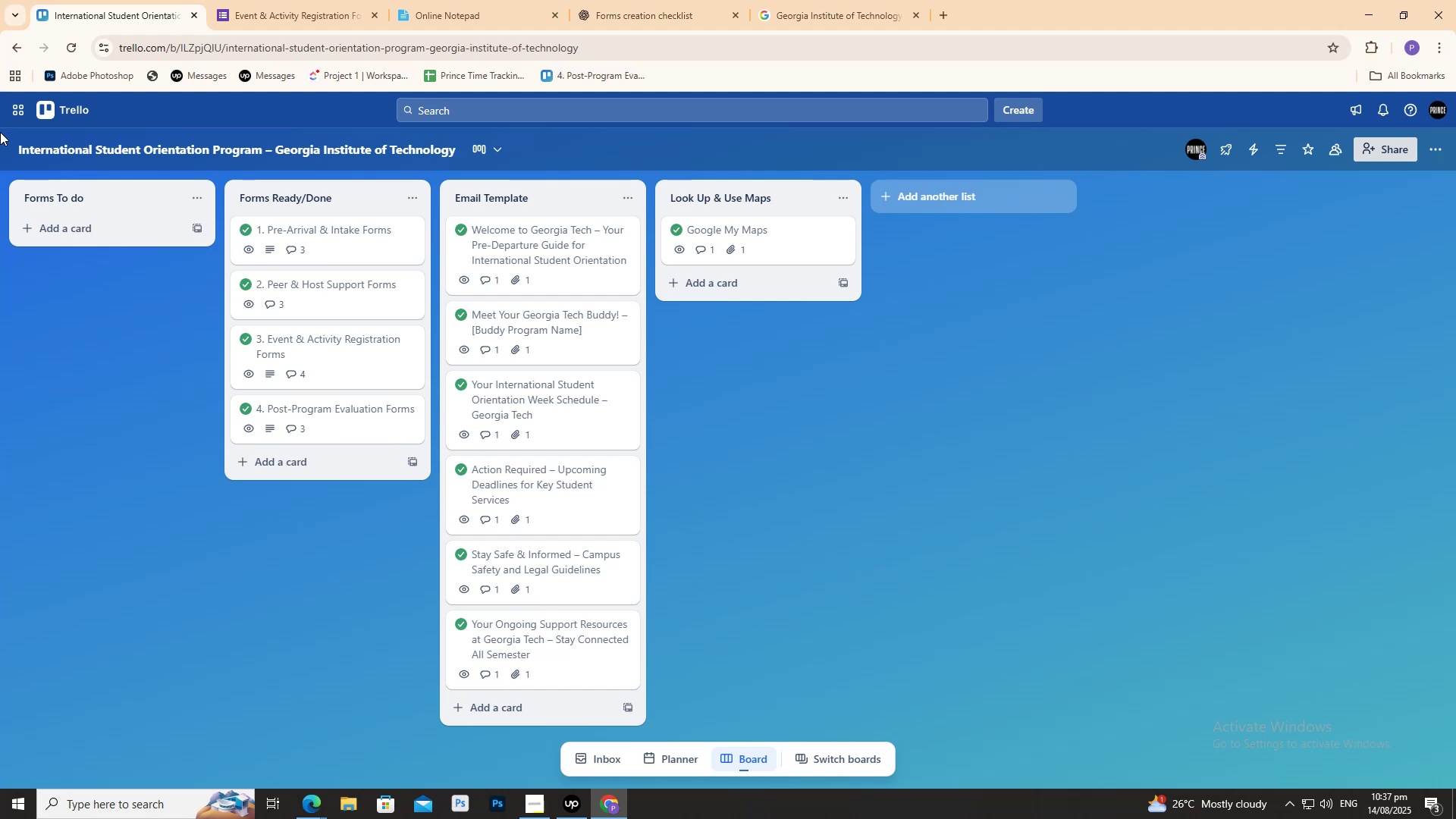 